 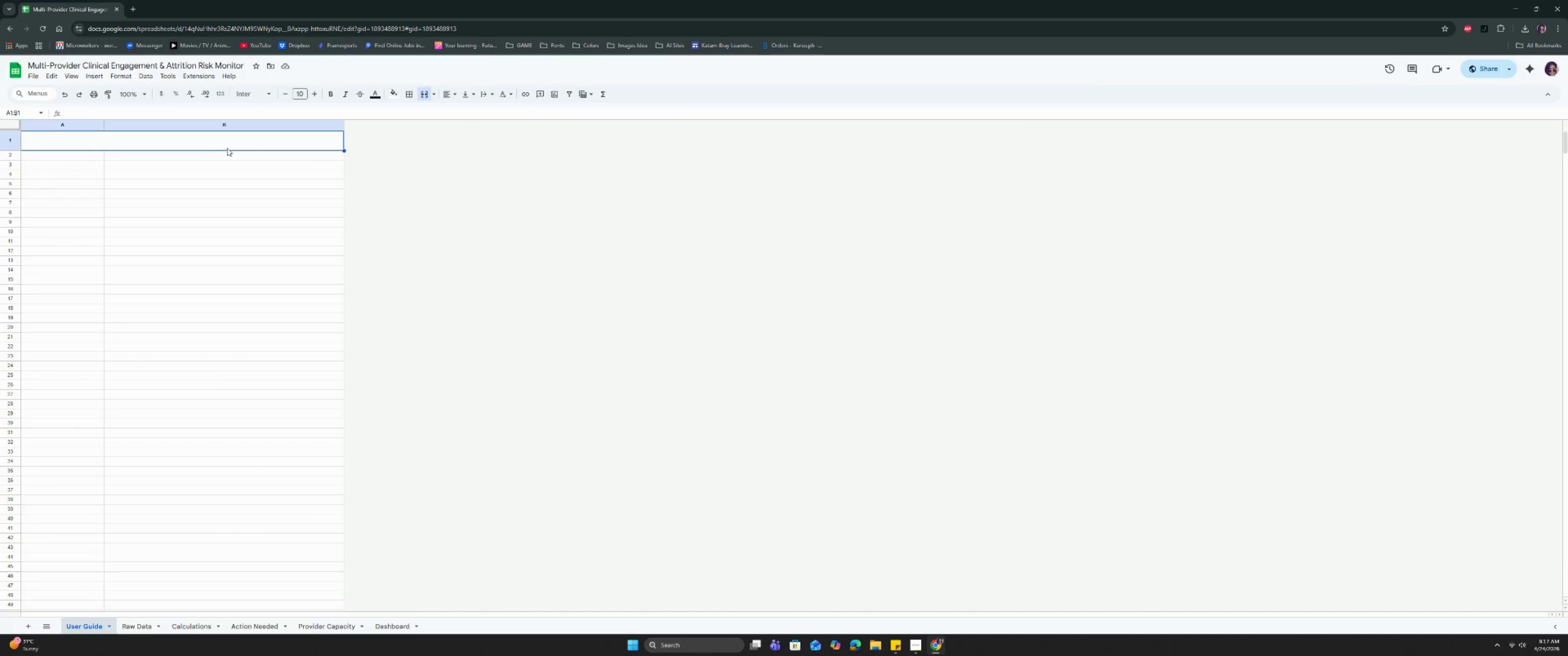 
key(Control+V)
 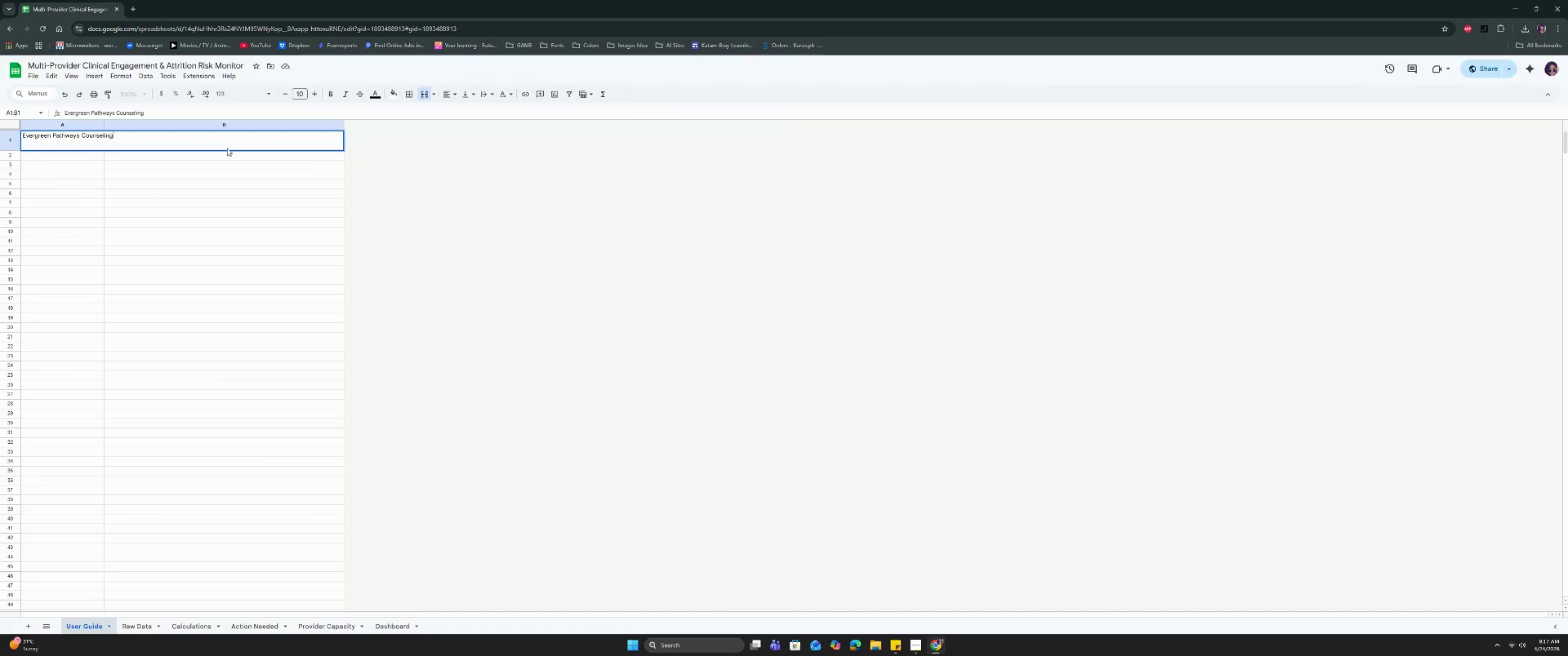 
type( | Uas)
key(Backspace)
key(Backspace)
type(ser gUI)
key(Backspace)
key(Backspace)
key(Backspace)
type(Guide)
 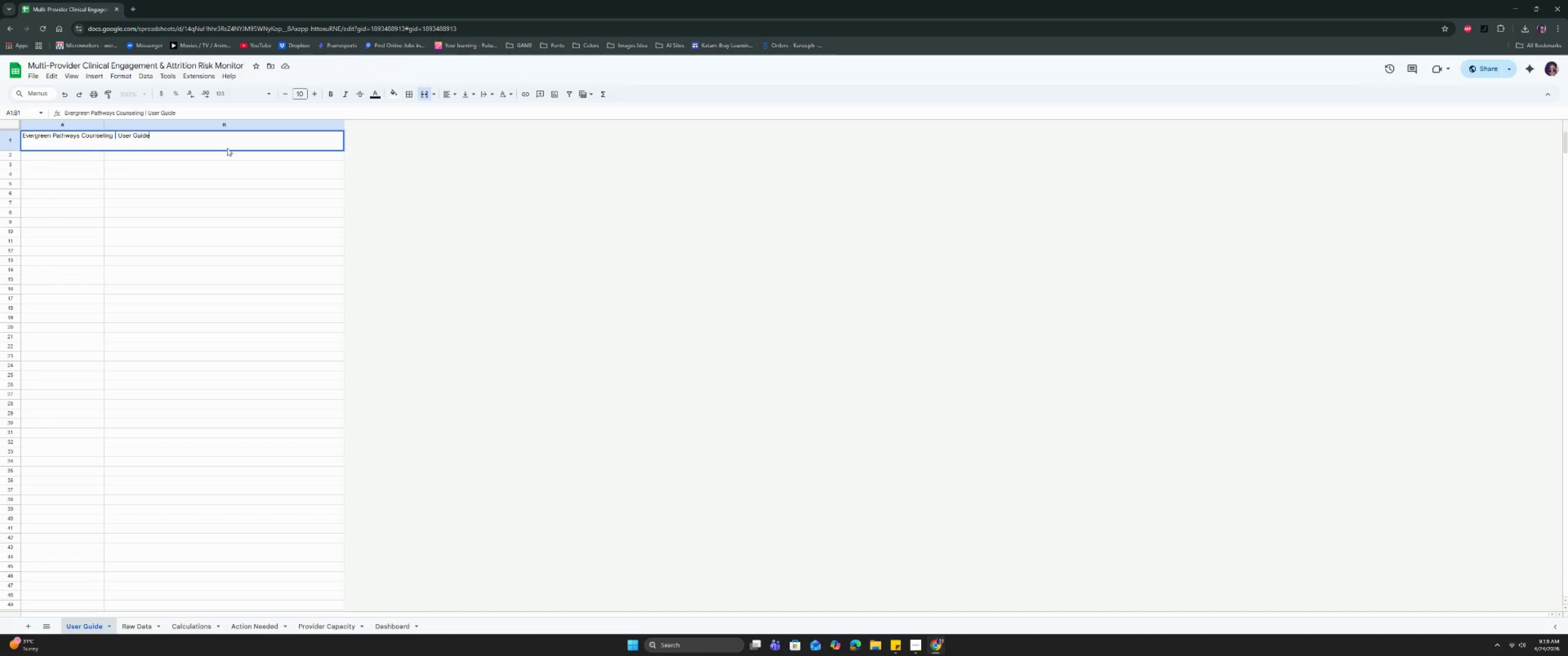 
key(Enter)
 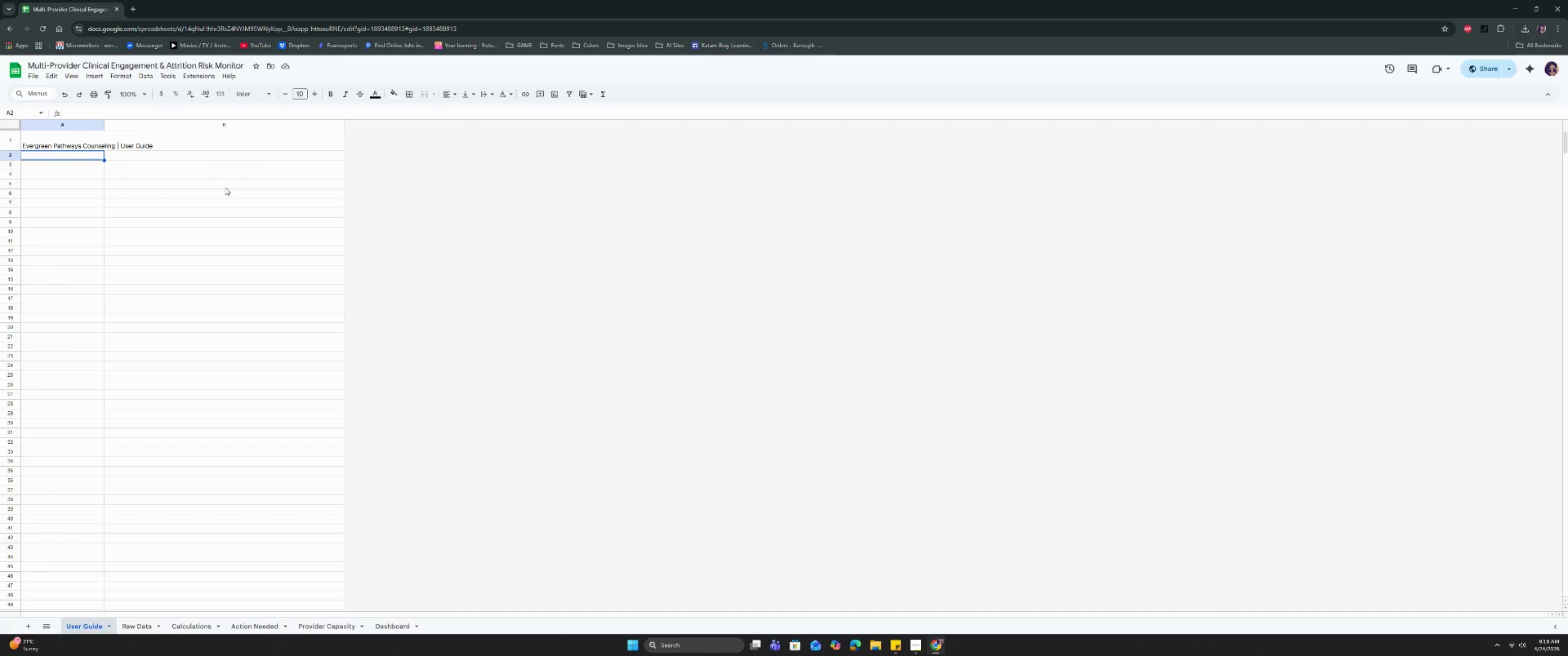 
wait(12.5)
 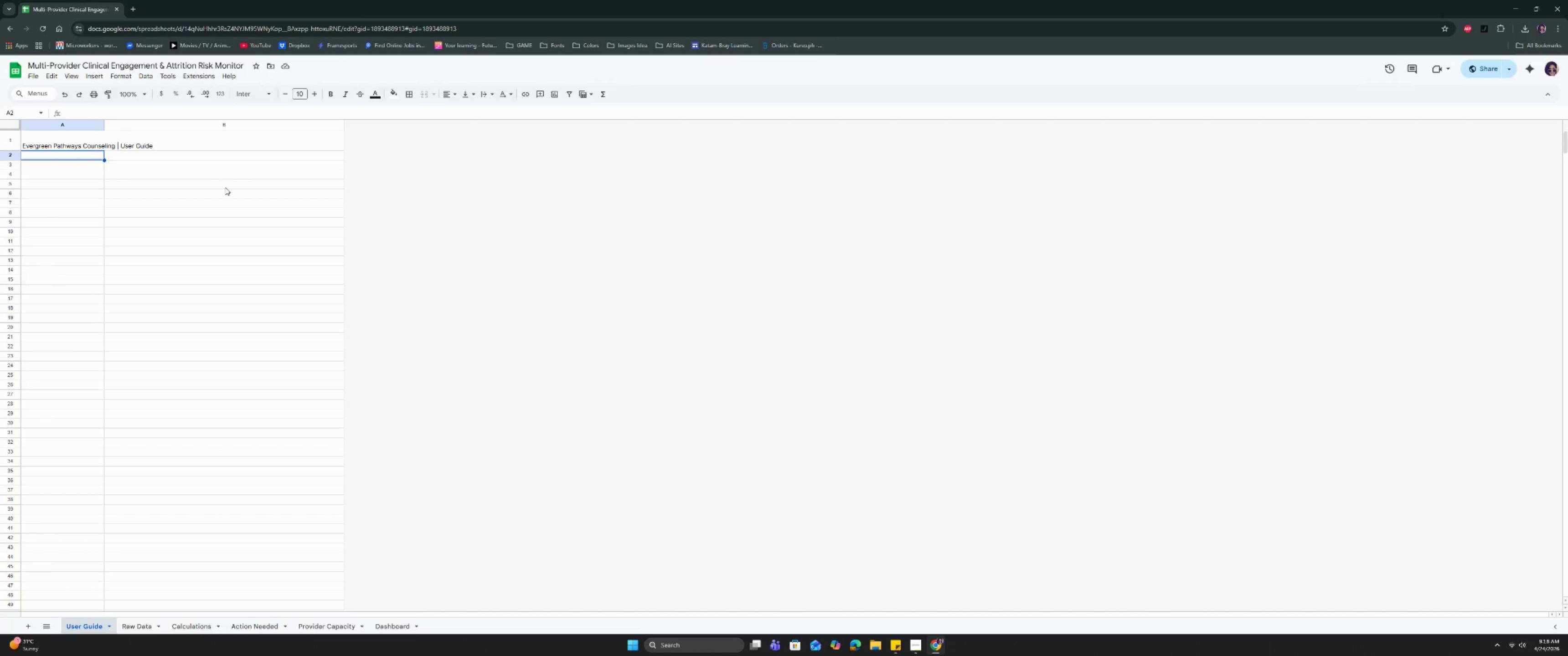 
left_click([187, 145])
 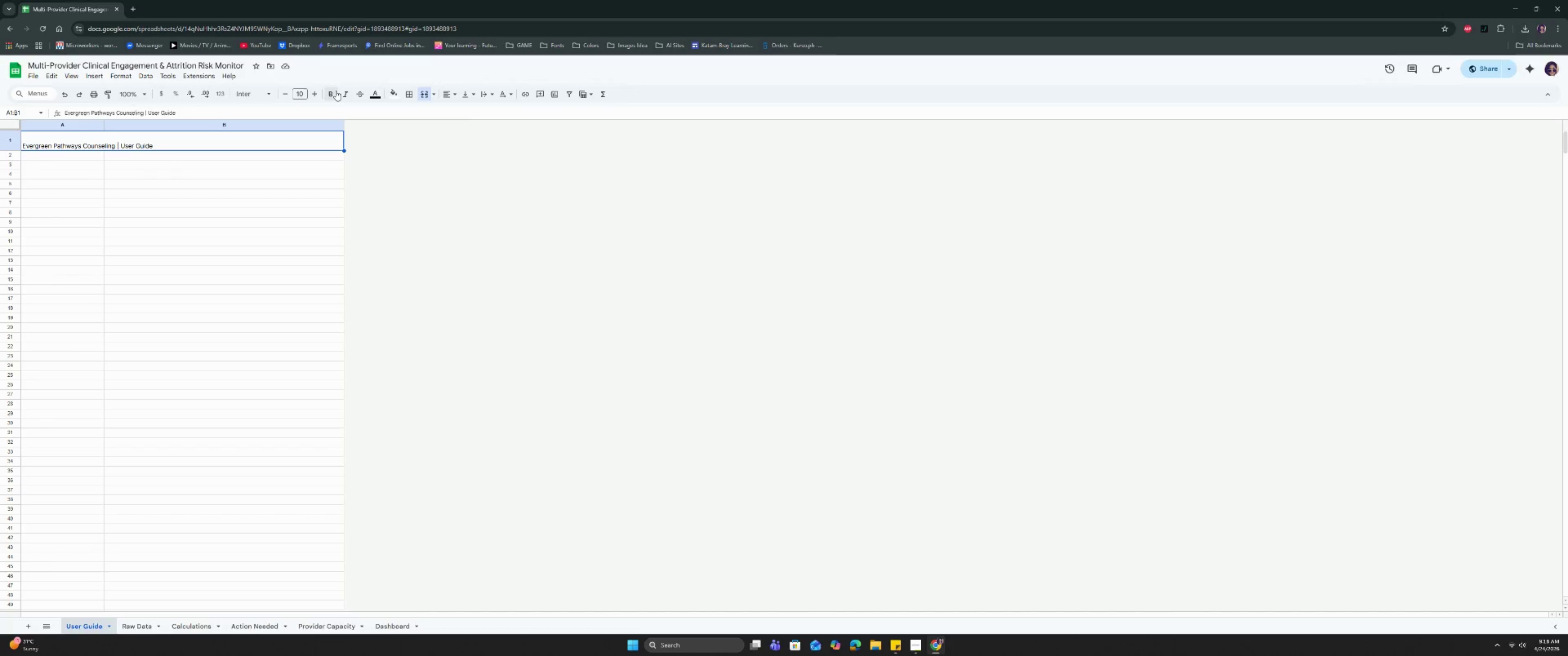 
left_click([332, 90])
 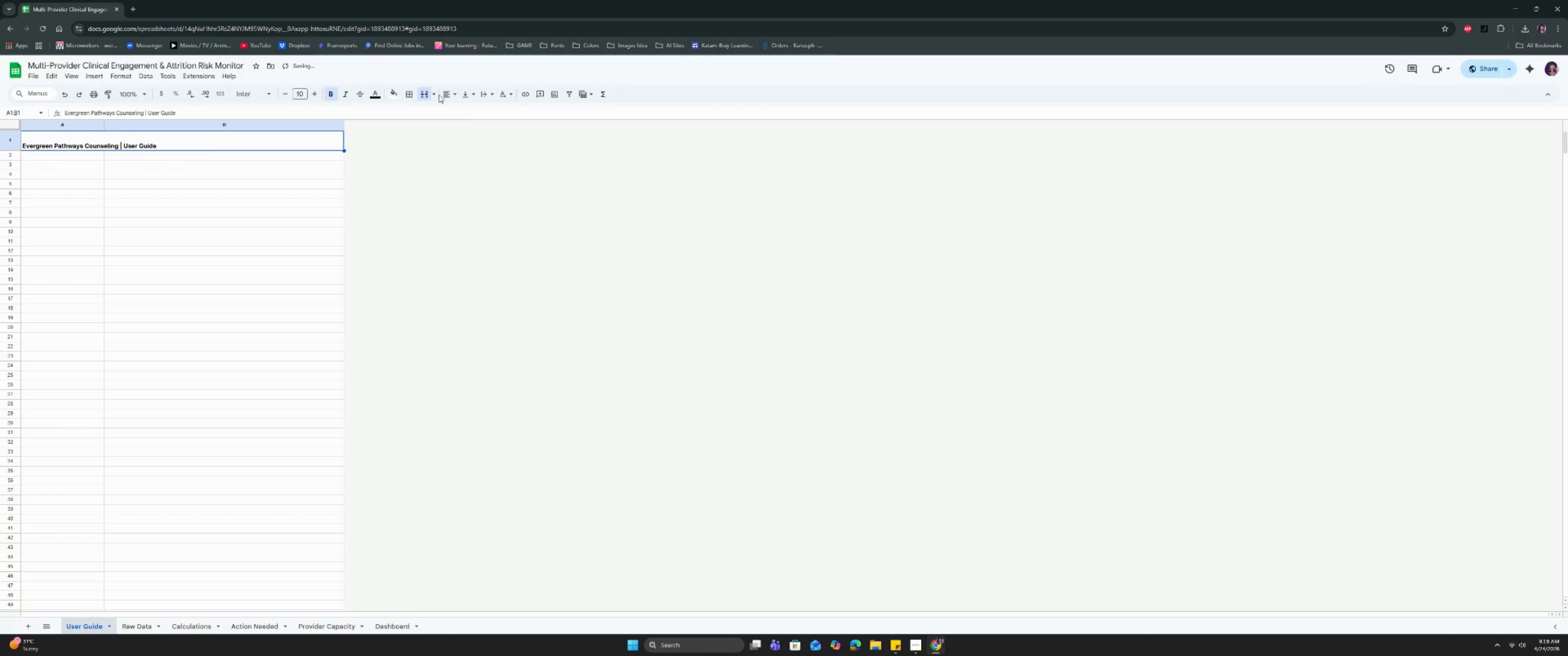 
double_click([447, 95])
 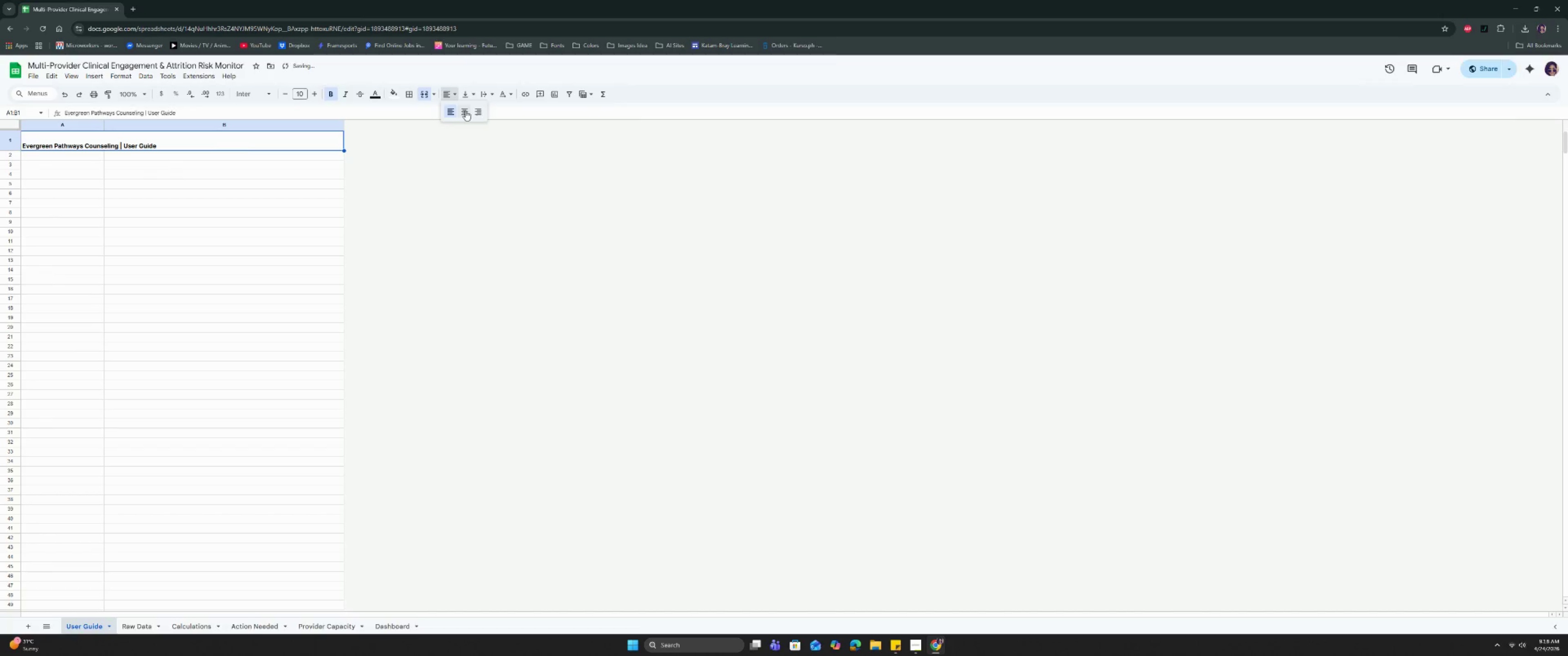 
triple_click([465, 111])
 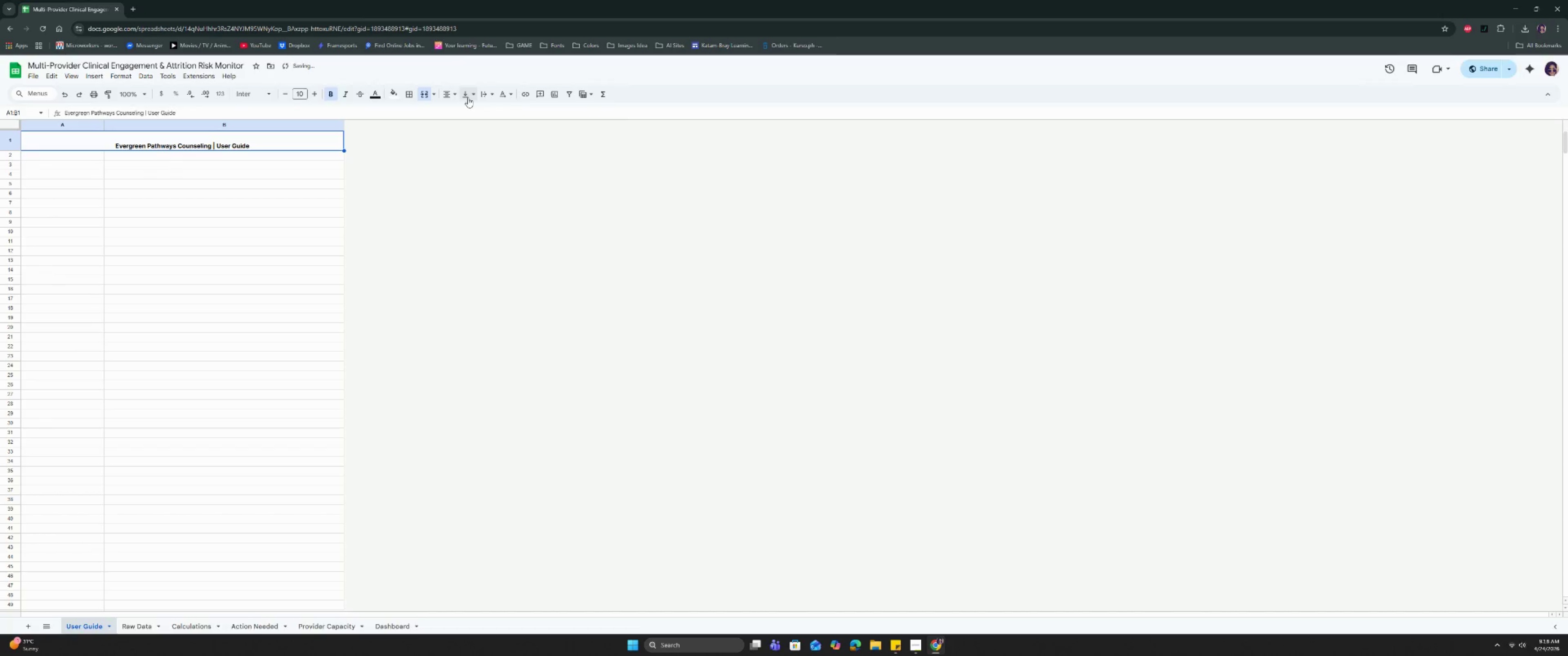 
left_click([468, 95])
 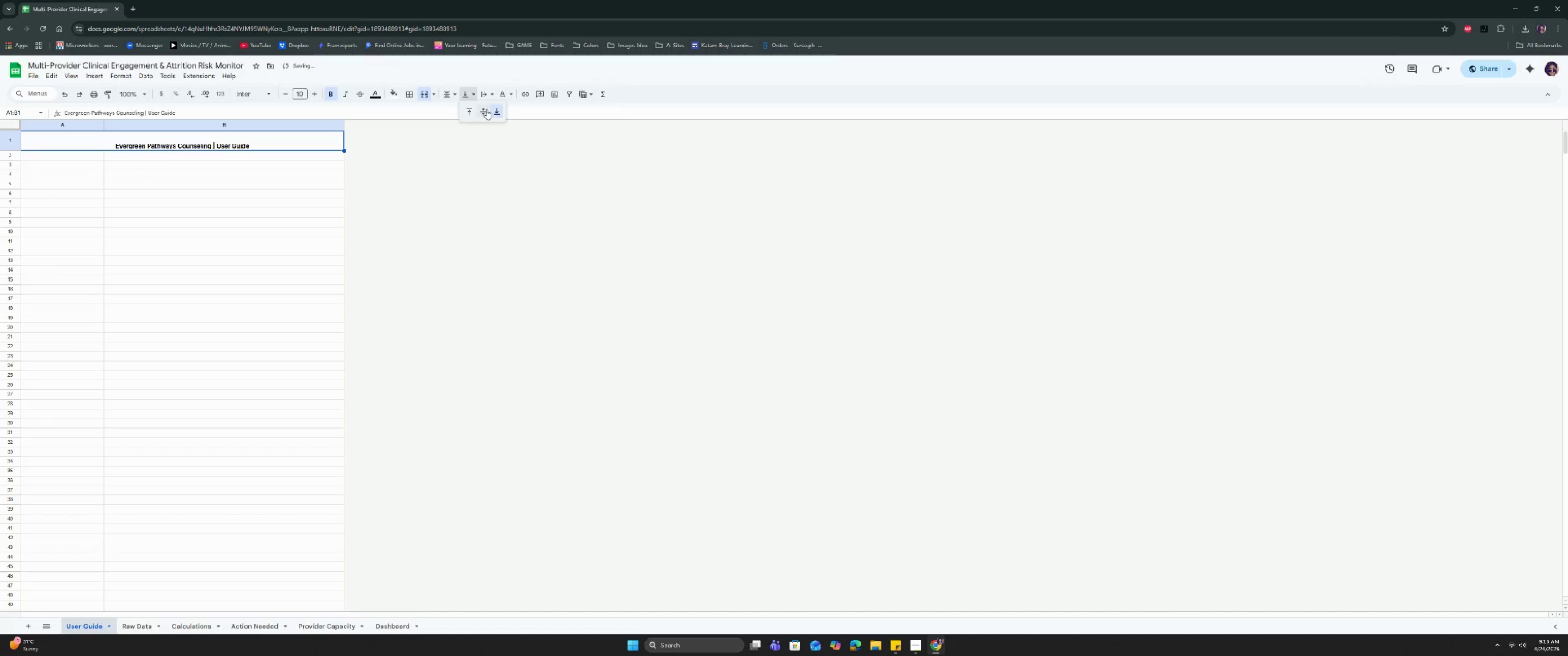 
left_click([483, 111])
 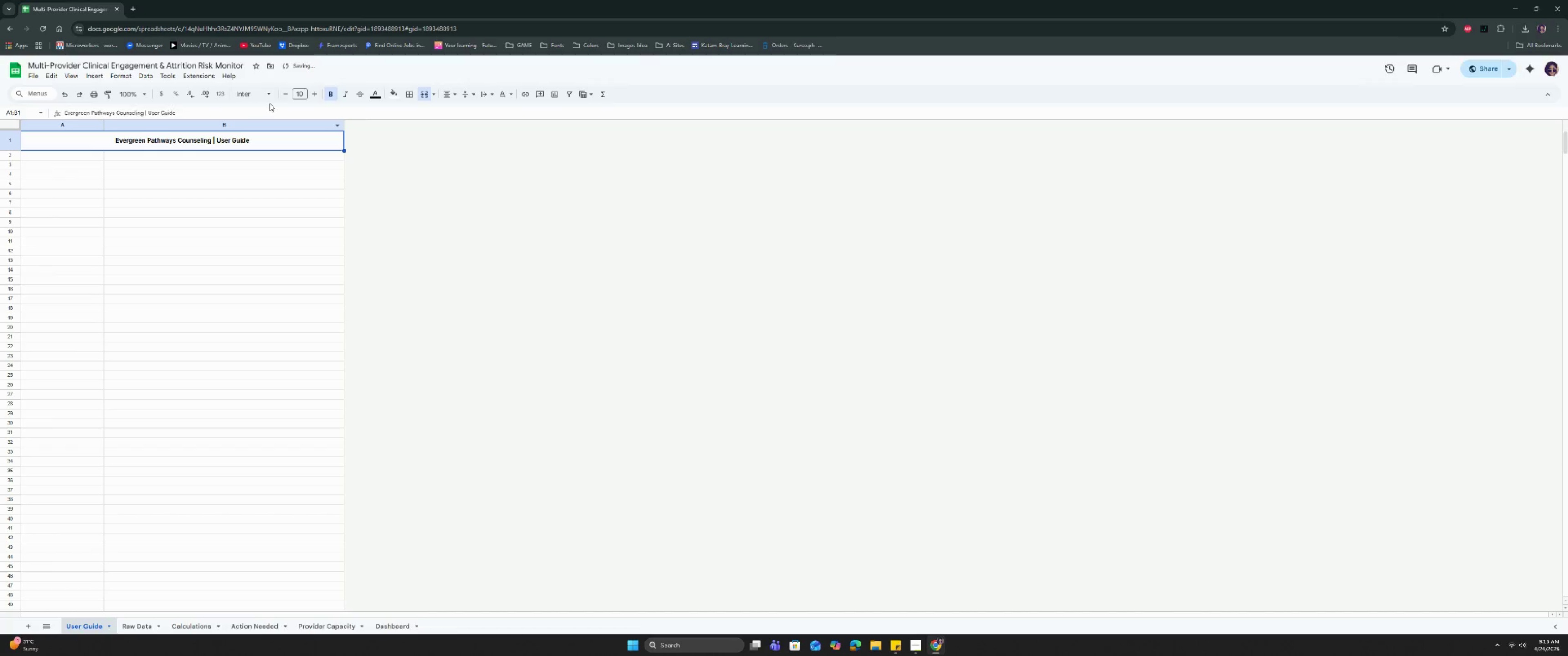 
left_click([301, 93])
 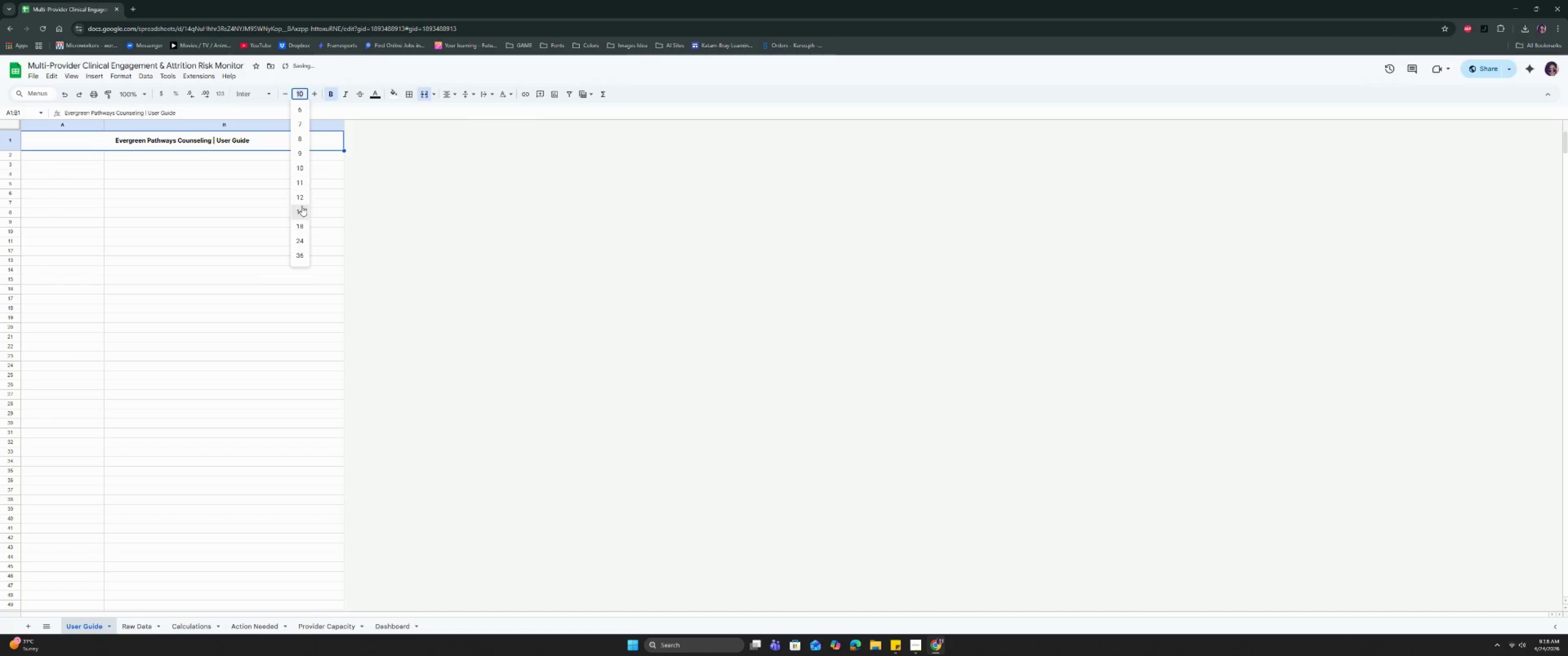 
left_click([302, 214])
 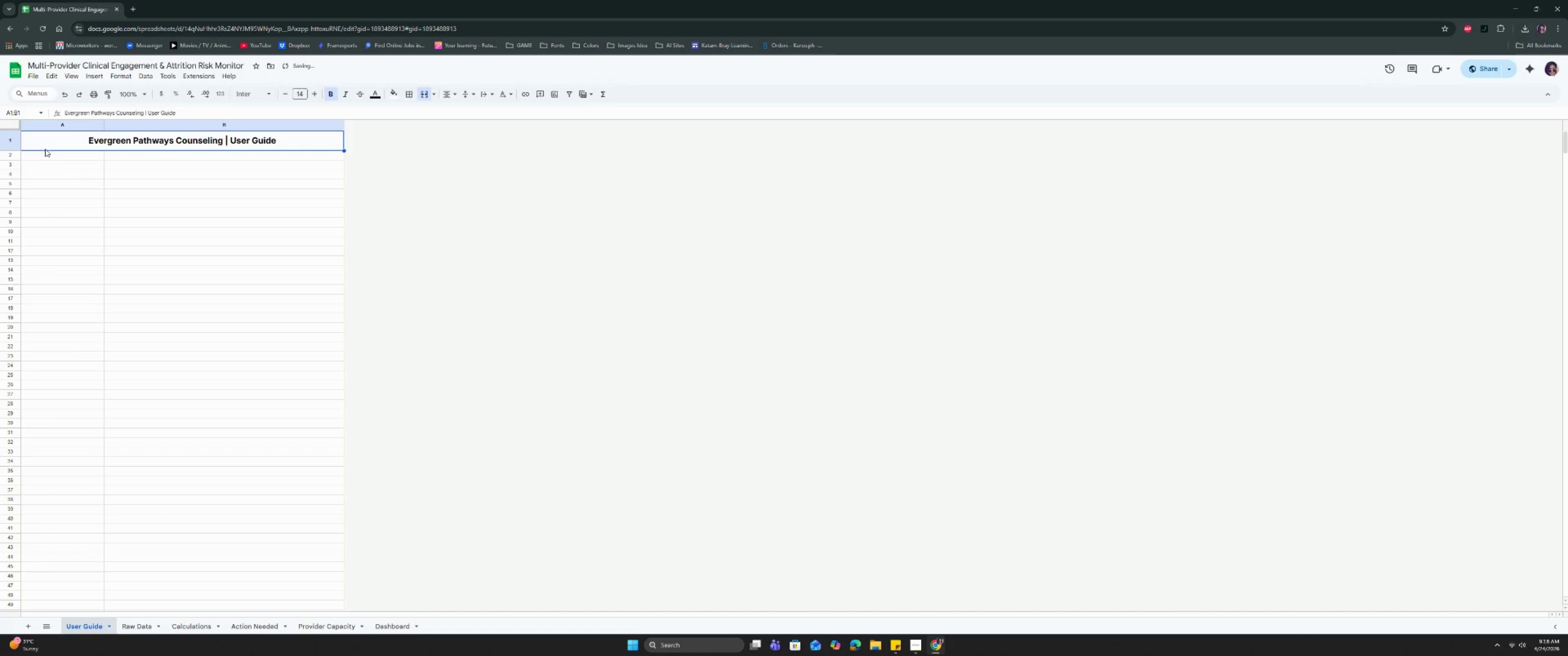 
left_click([55, 158])
 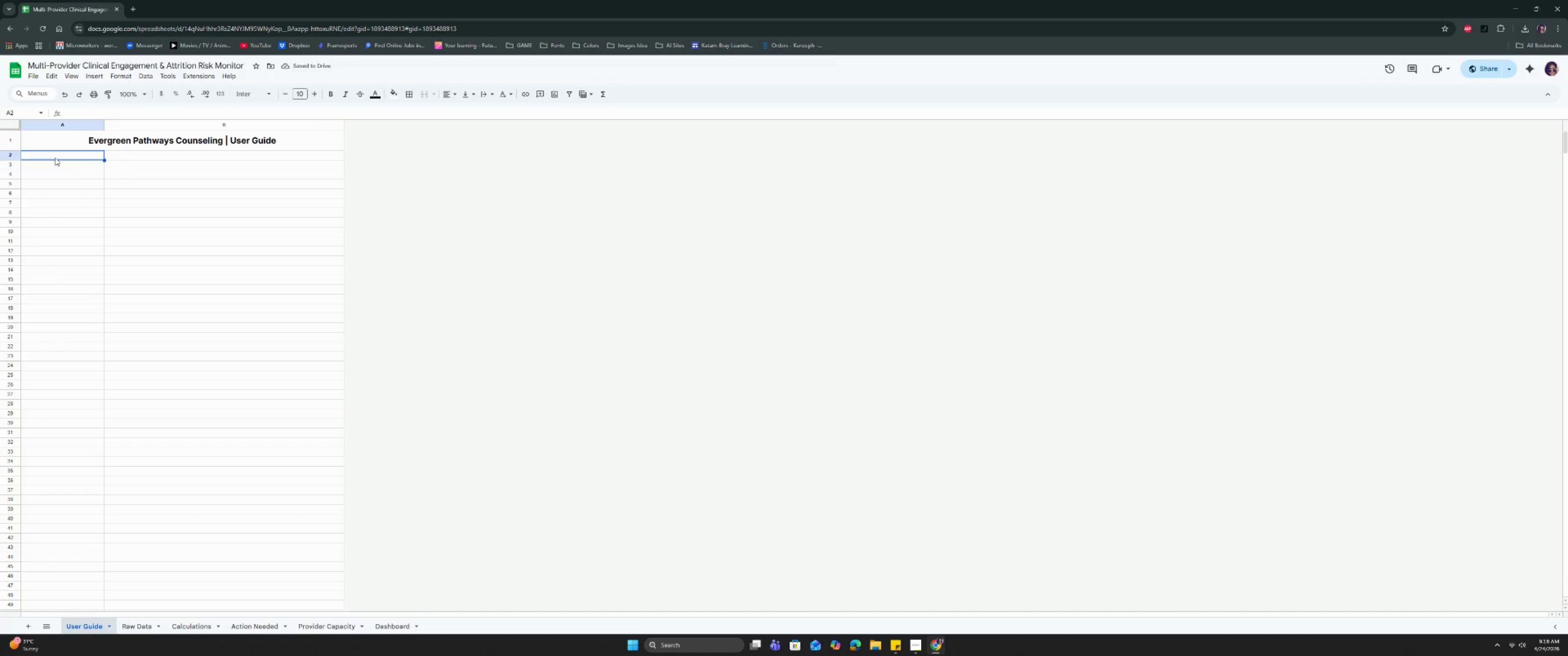 
key(Control+Shift+ArrowRight)
 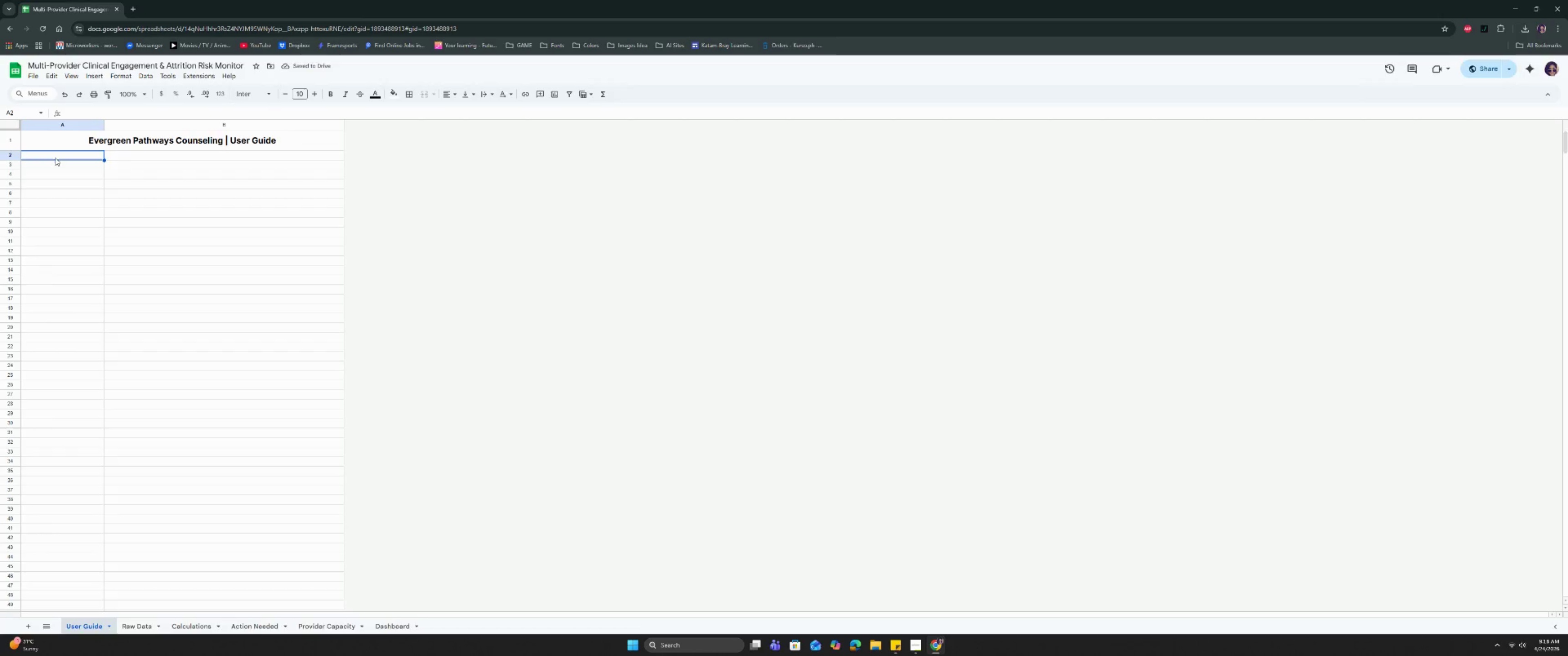 
key(Control+Shift+ArrowLeft)
 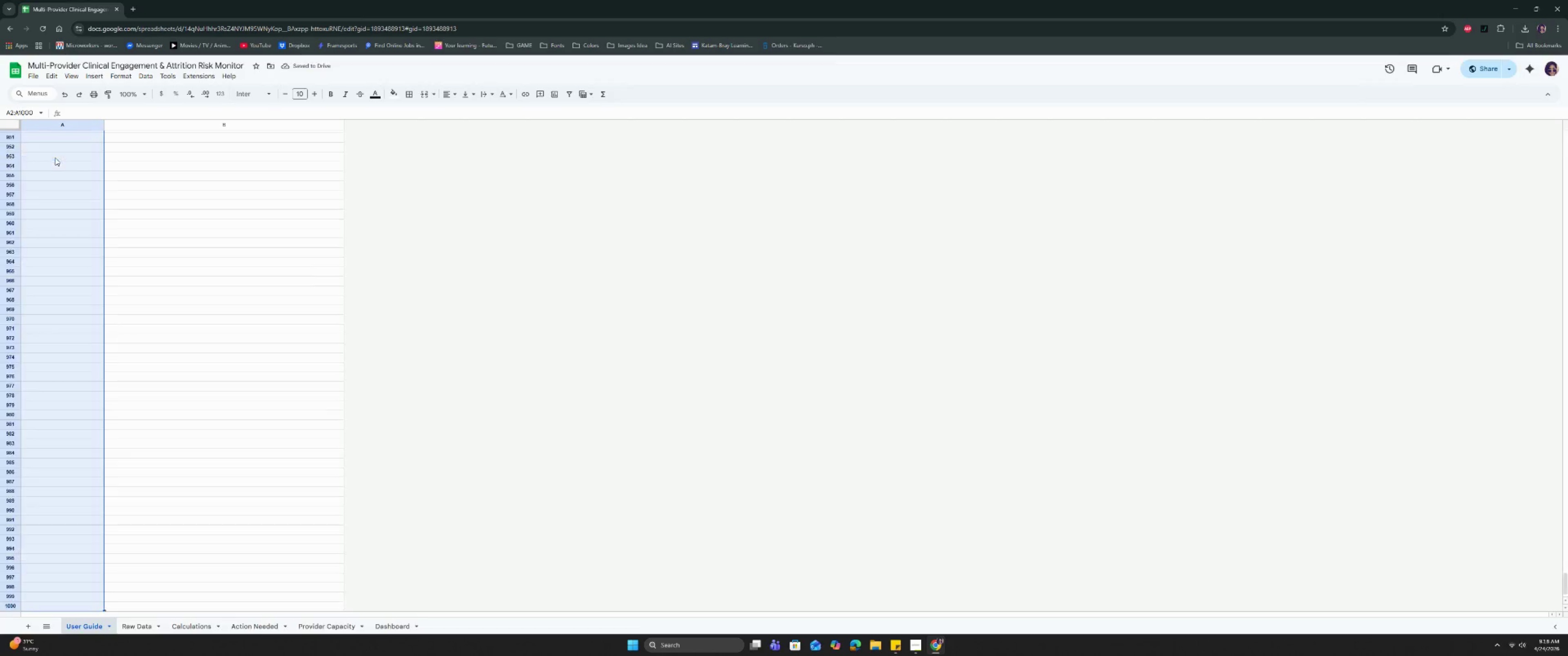 
key(Control+Shift+ArrowDown)
 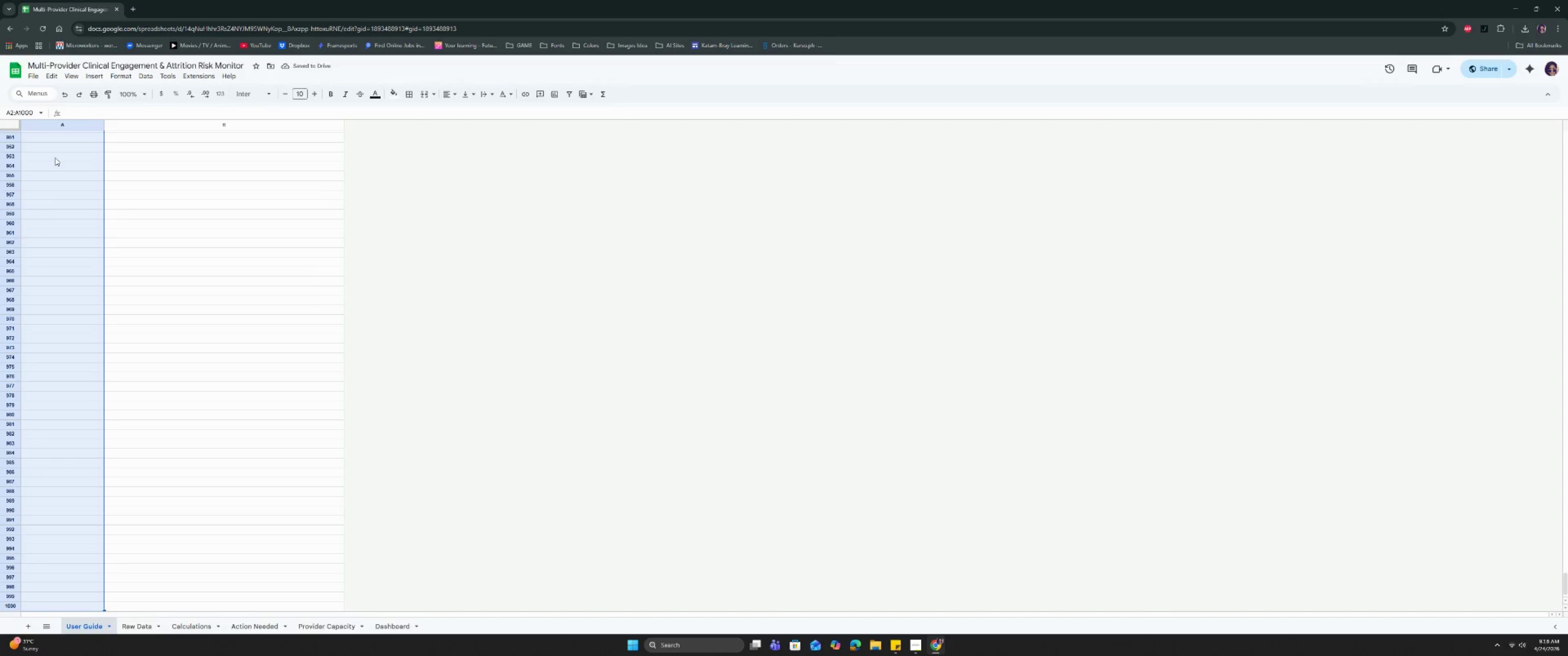 
key(Control+Shift+ArrowRight)
 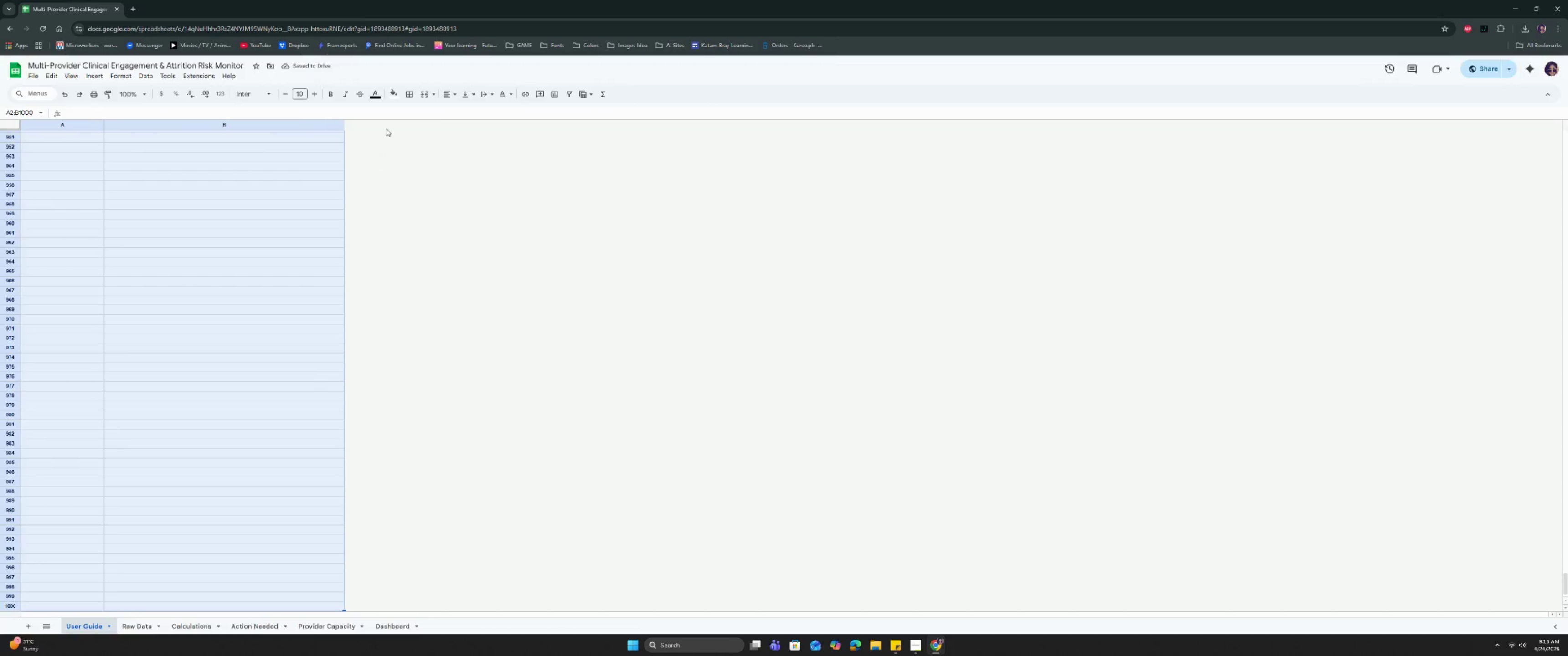 
left_click([412, 97])
 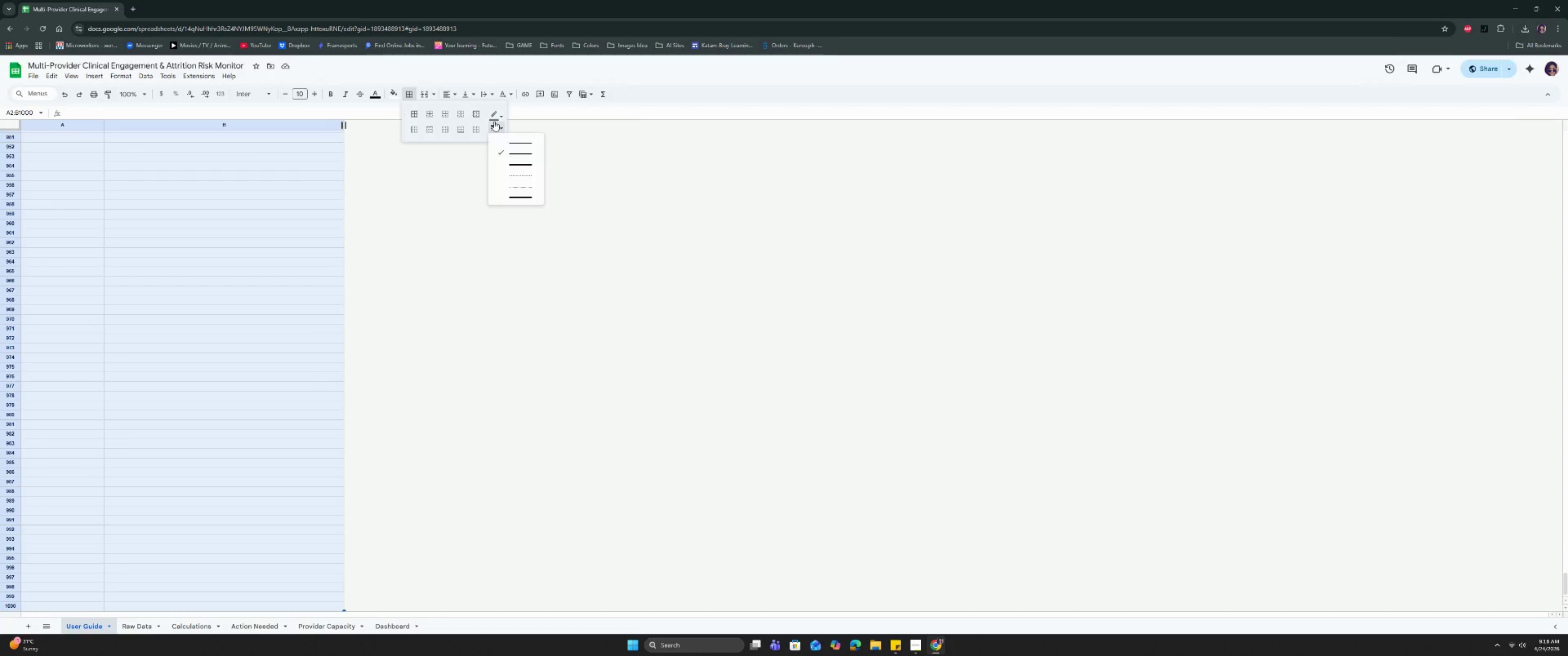 
double_click([497, 115])
 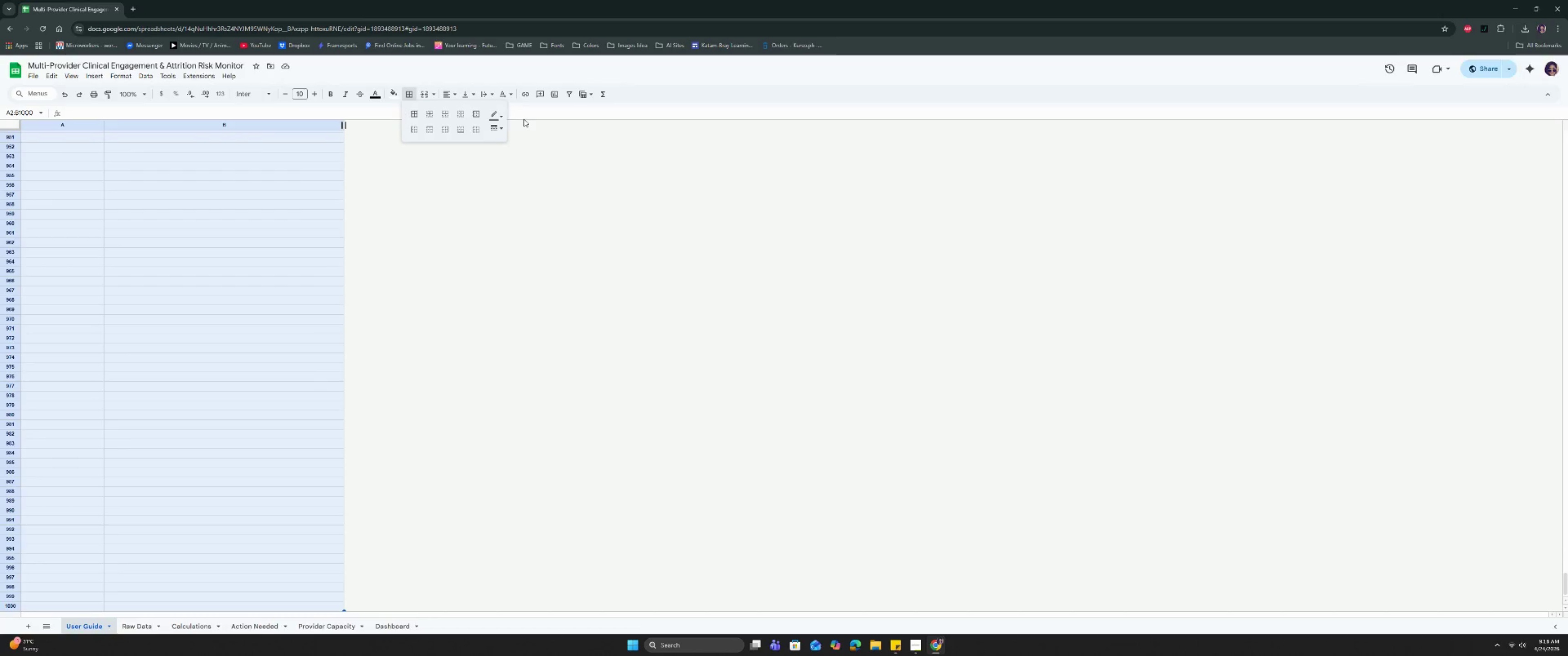 
left_click([501, 117])
 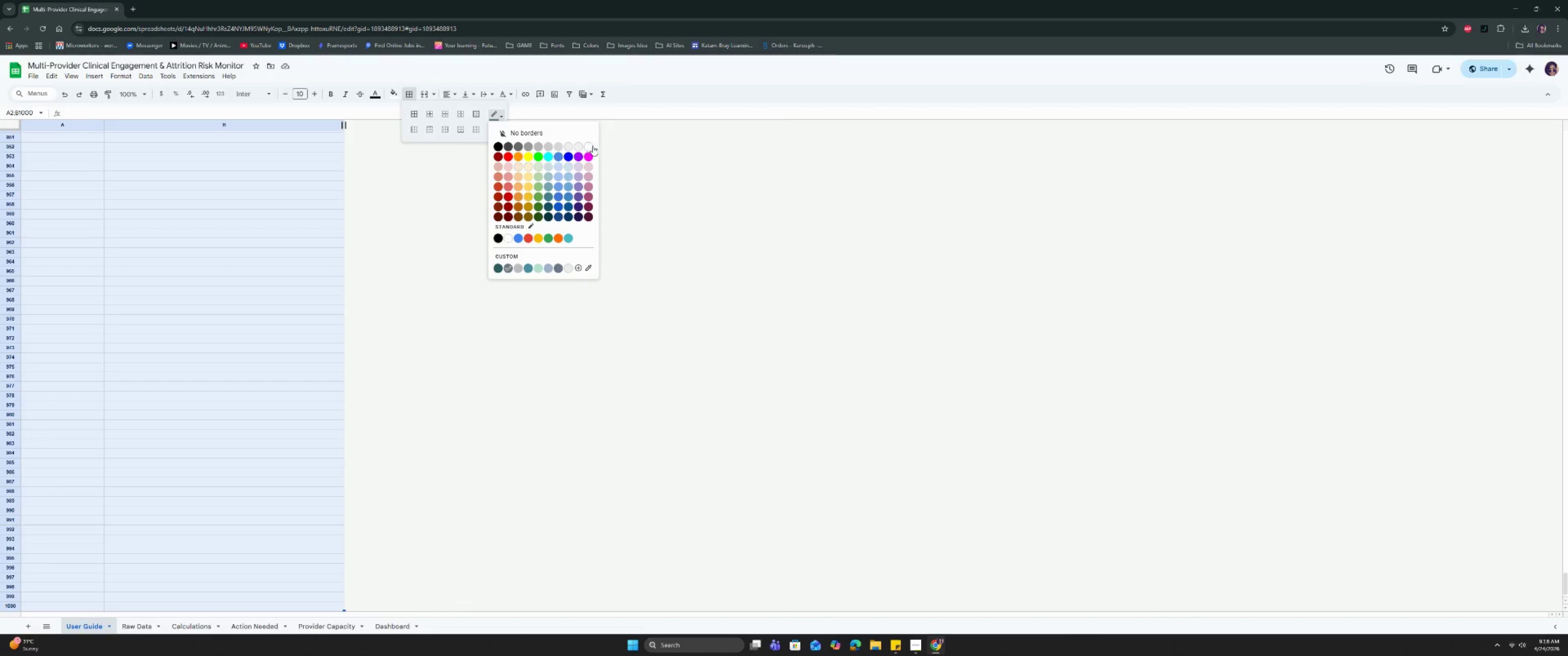 
left_click([592, 146])
 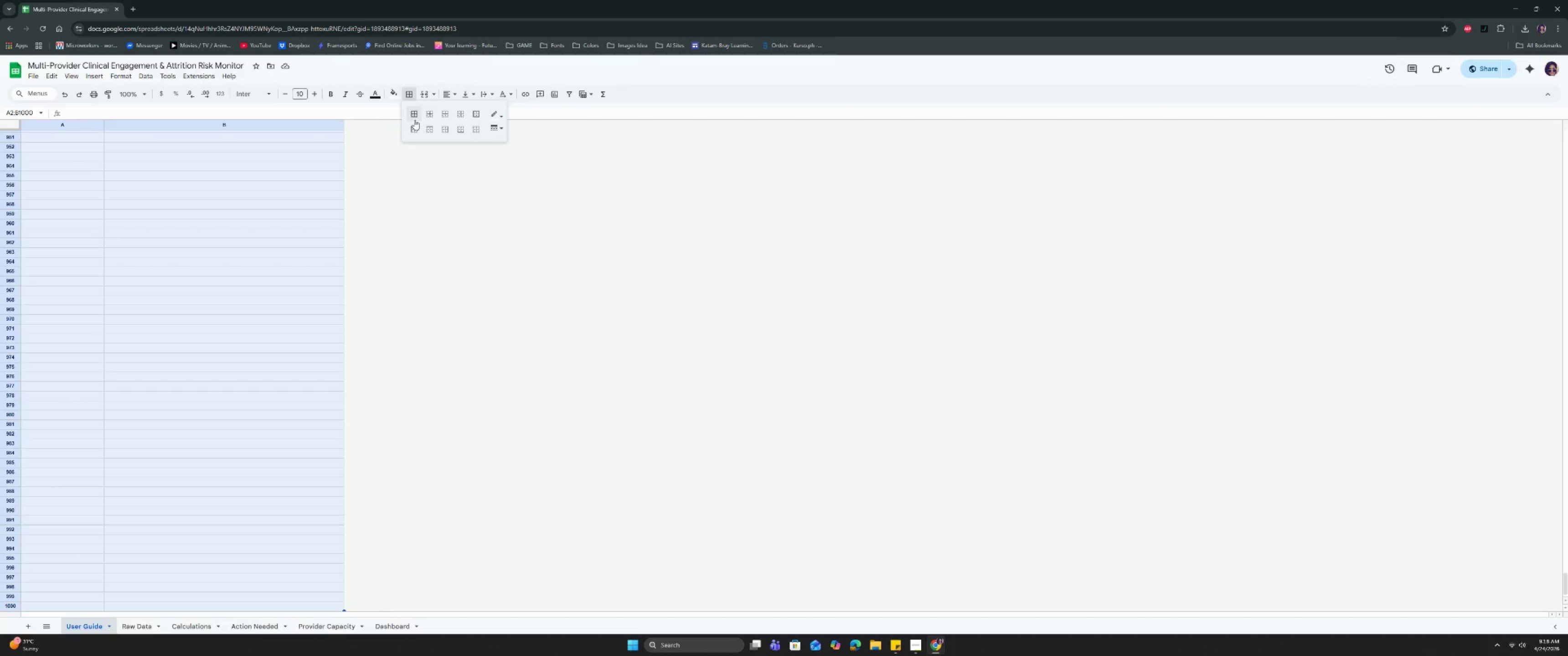 
left_click([415, 118])
 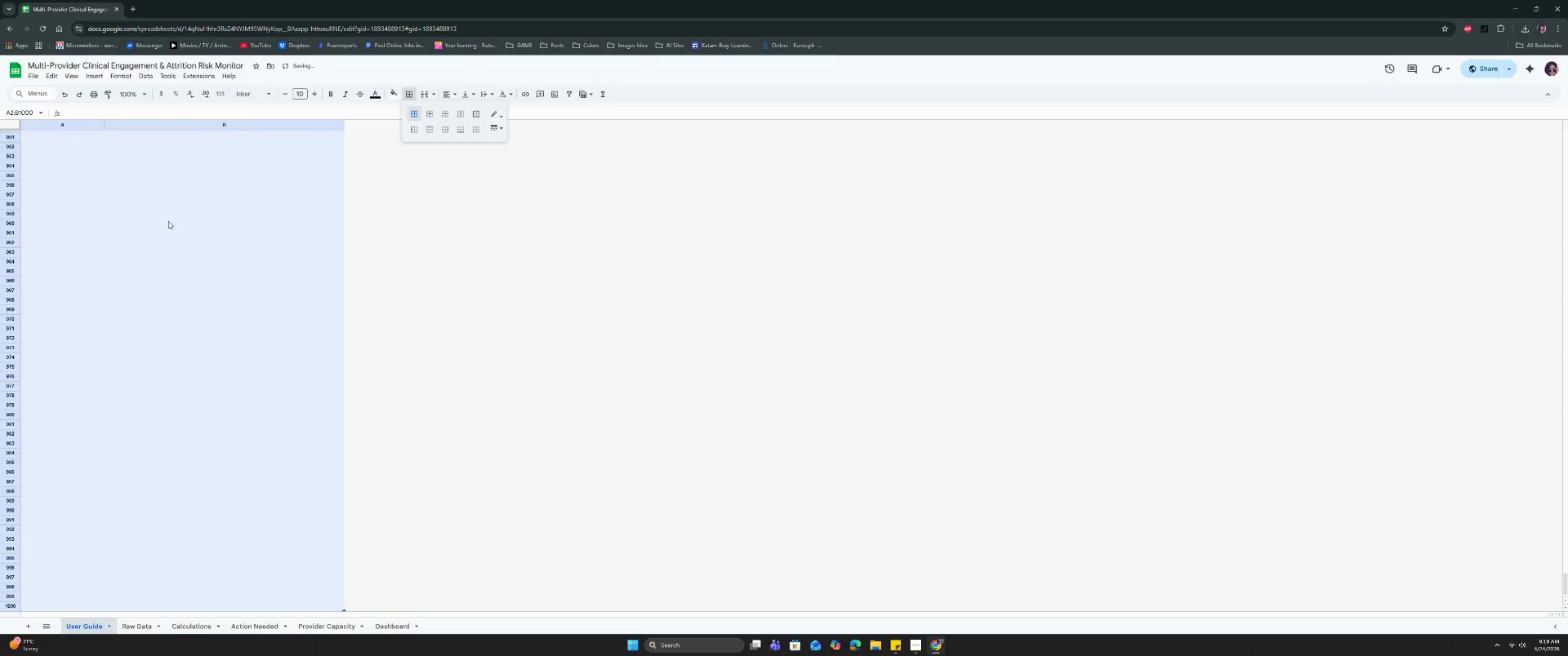 
left_click([168, 221])
 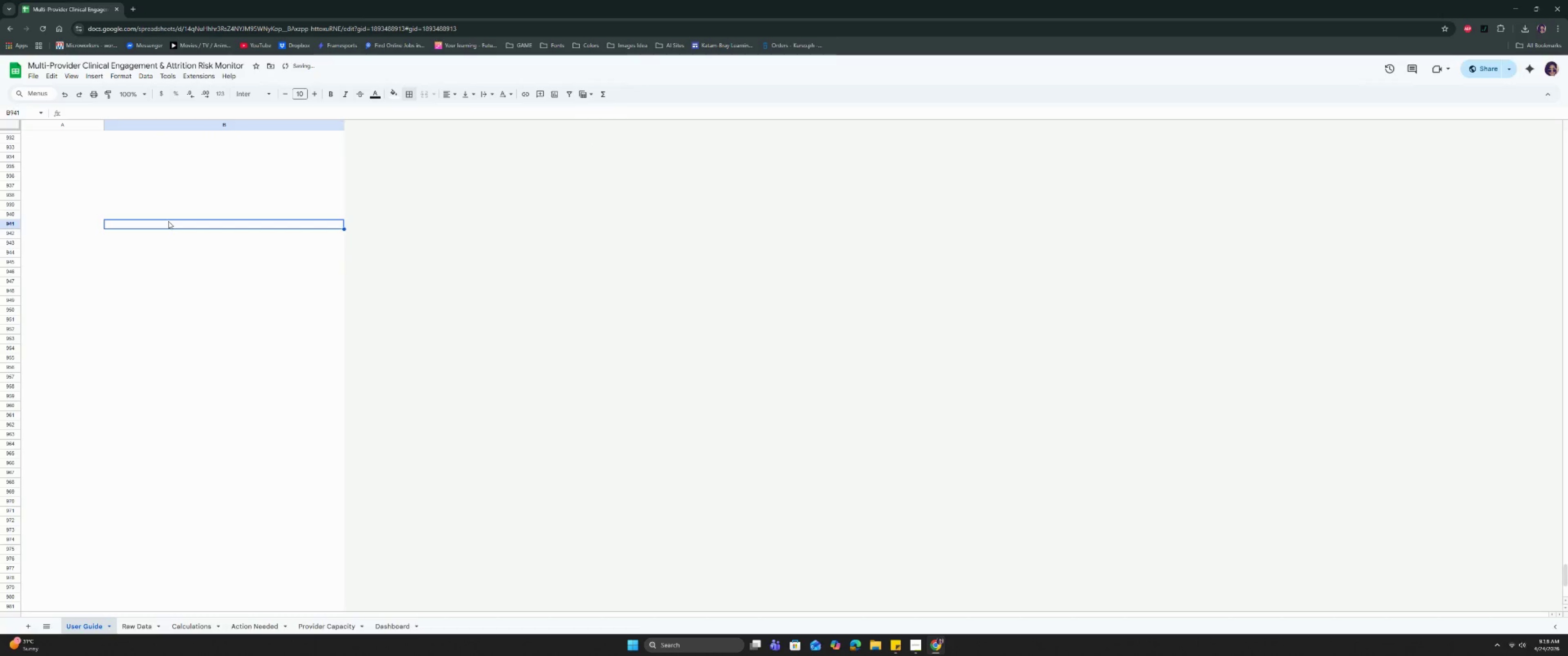 
scroll: coordinate [168, 221], scroll_direction: up, amount: 4.0
 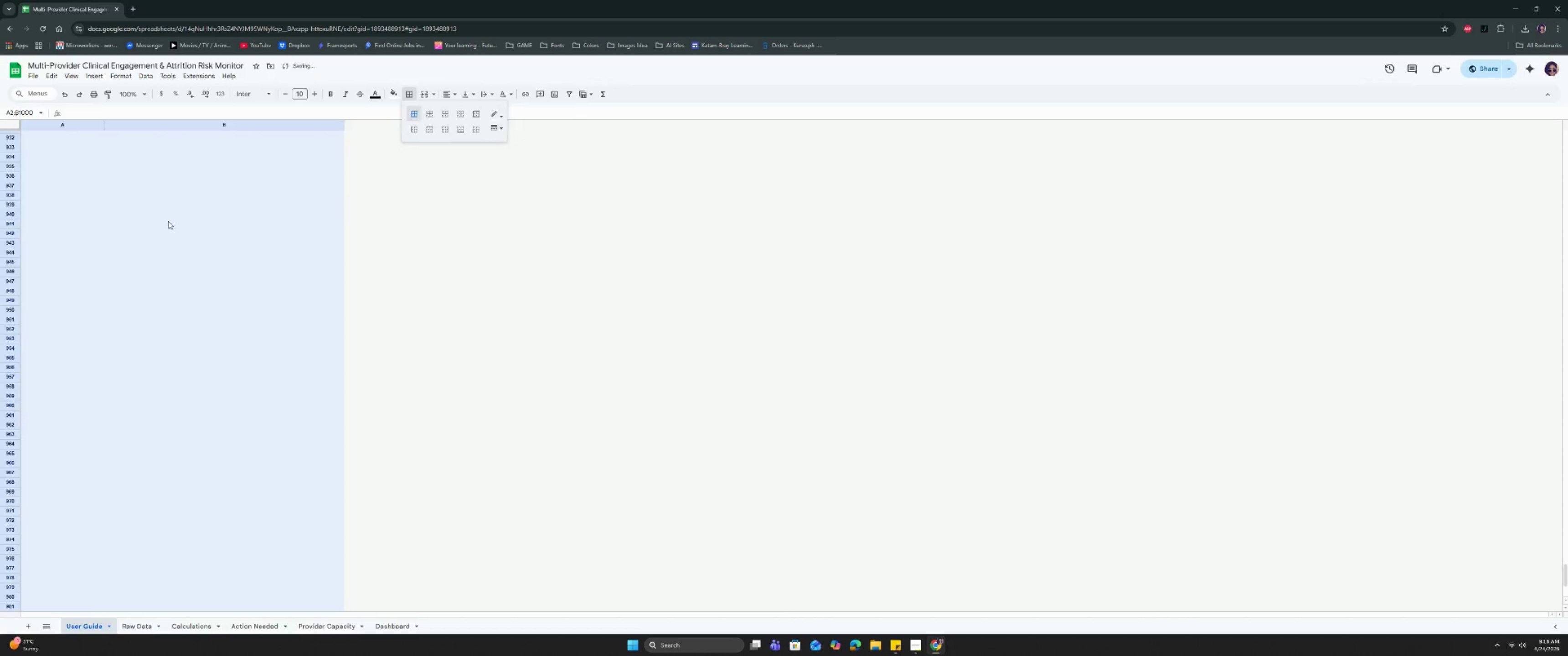 
key(Control+ArrowUp)
 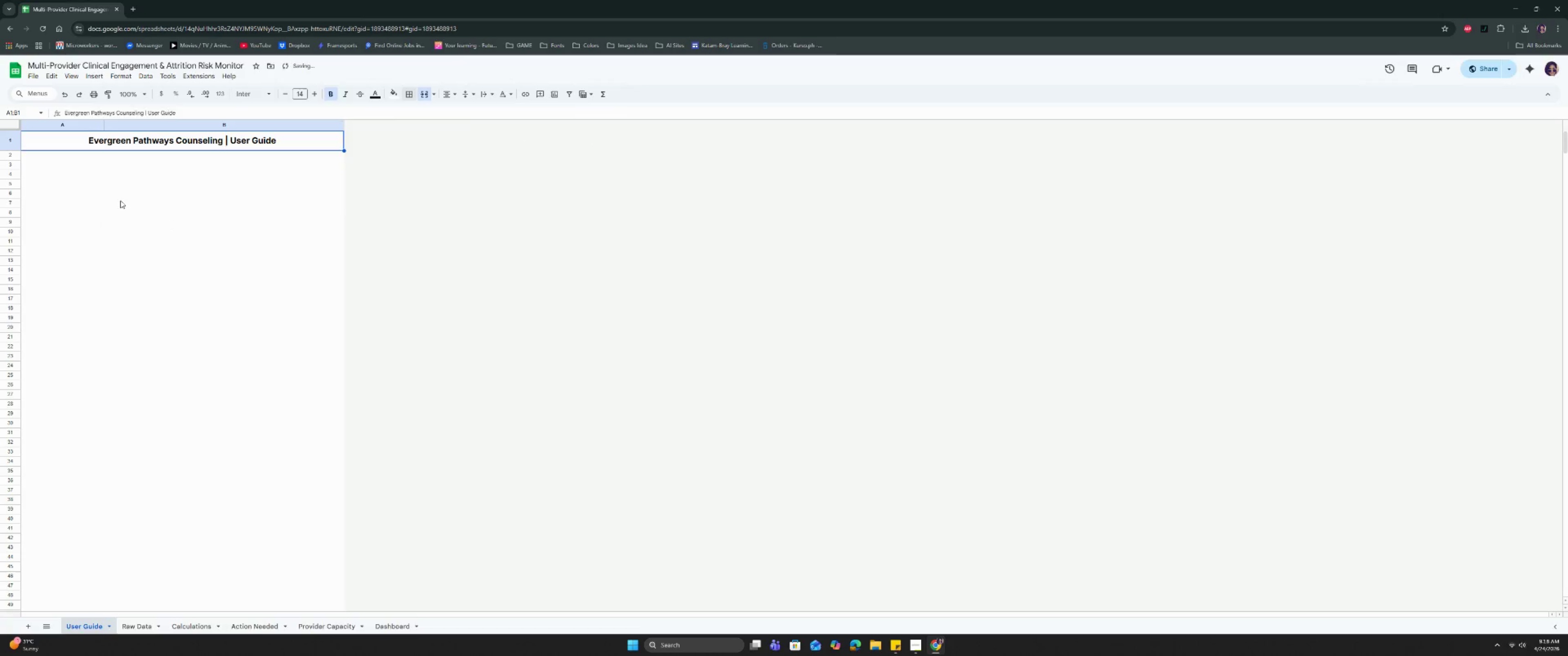 
left_click([118, 196])
 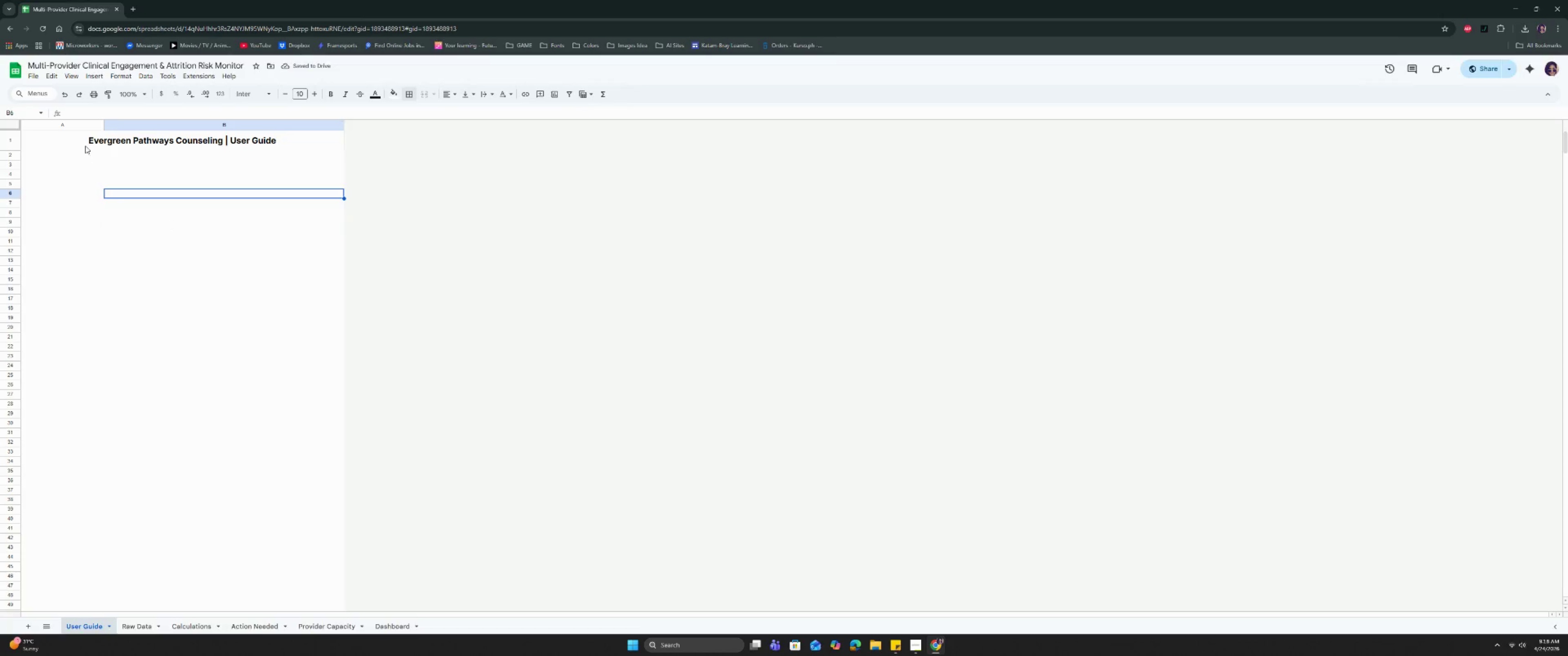 
left_click([85, 142])
 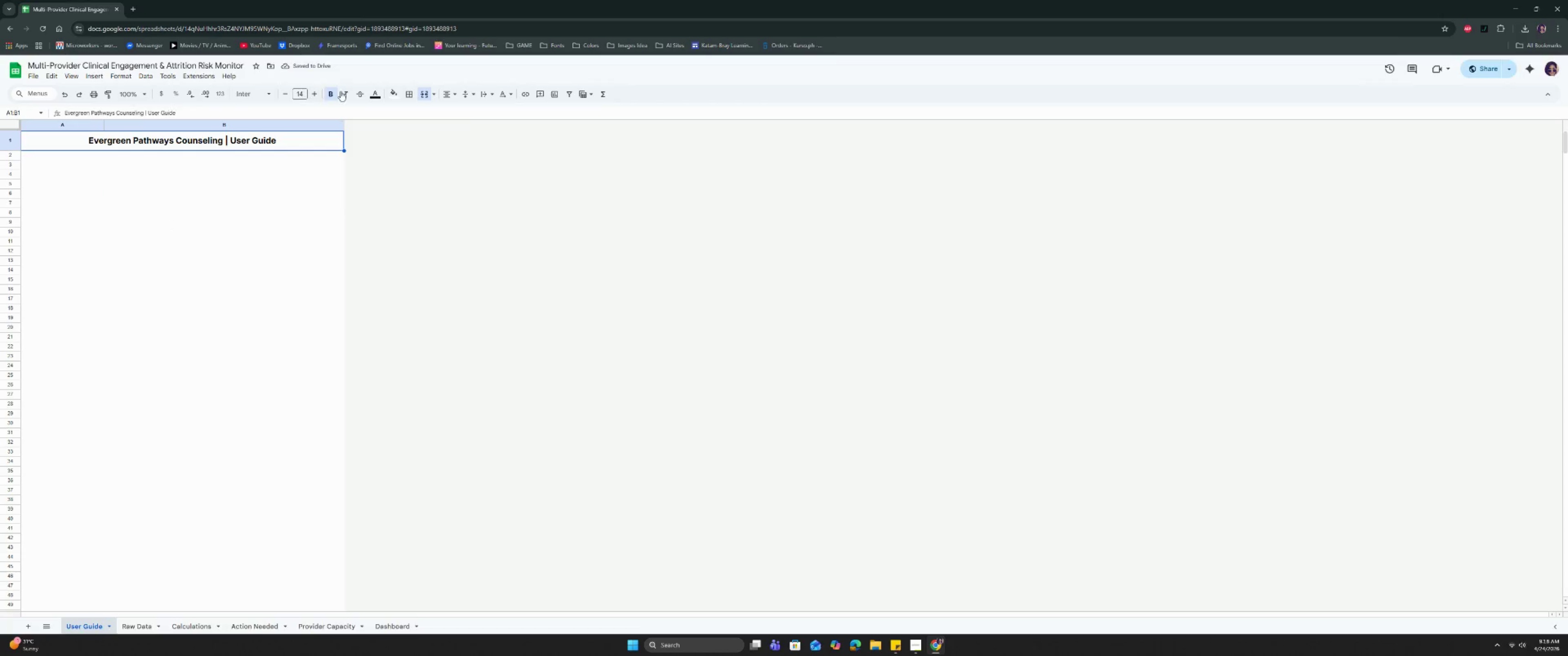 
left_click([377, 92])
 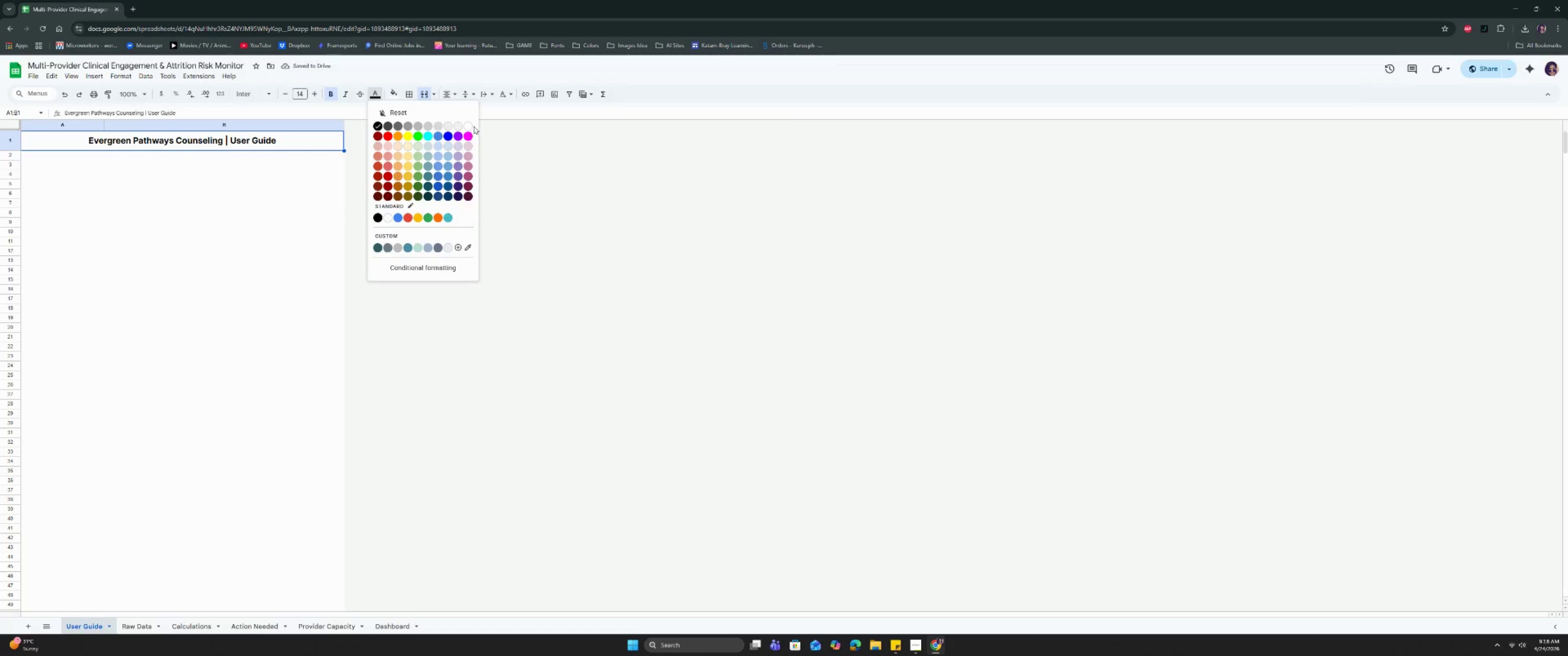 
left_click([469, 126])
 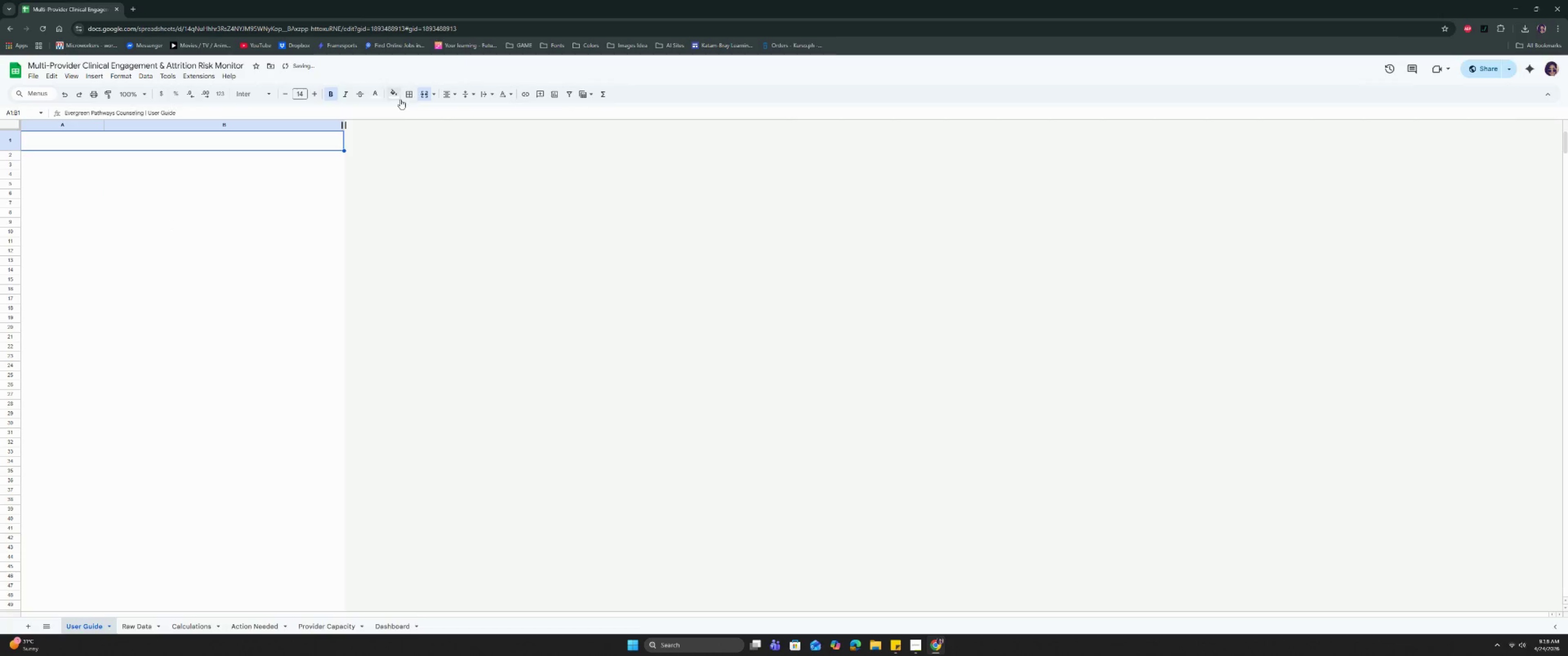 
left_click([397, 97])
 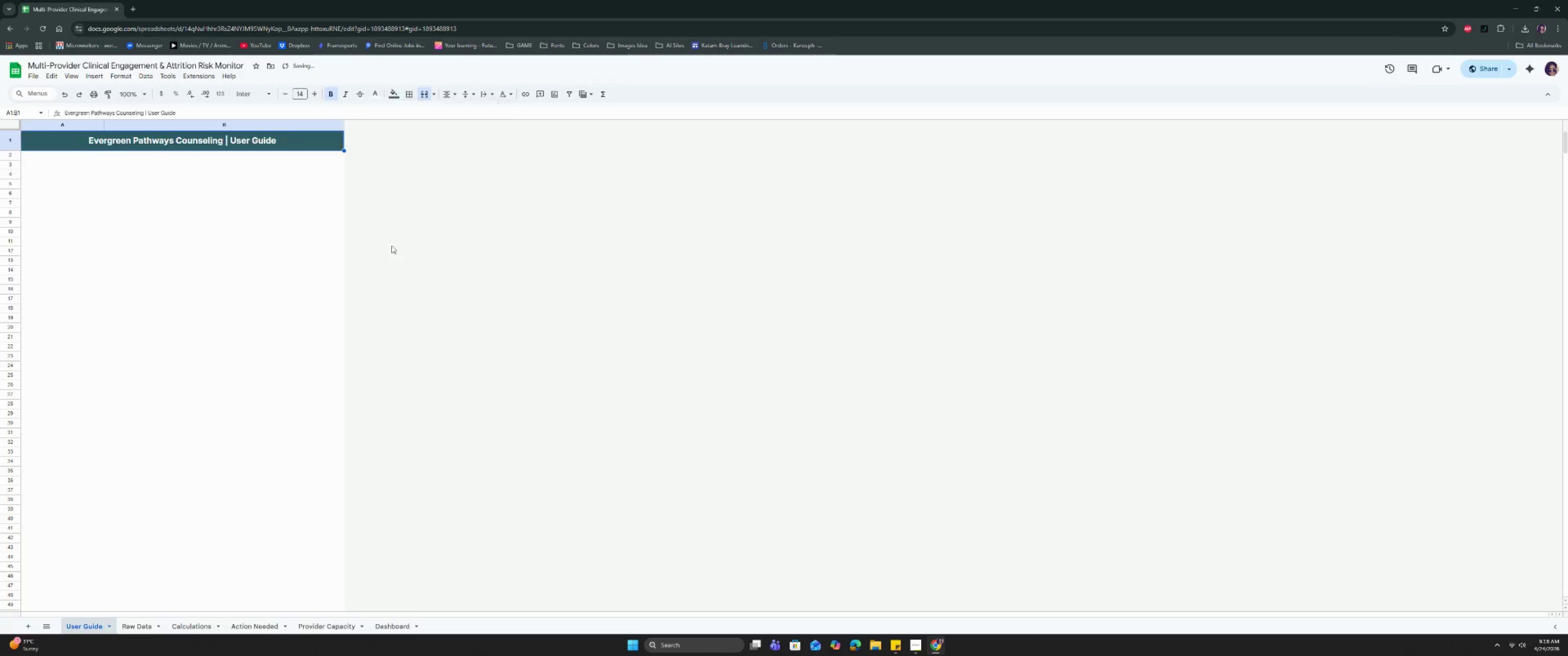 
double_click([201, 212])
 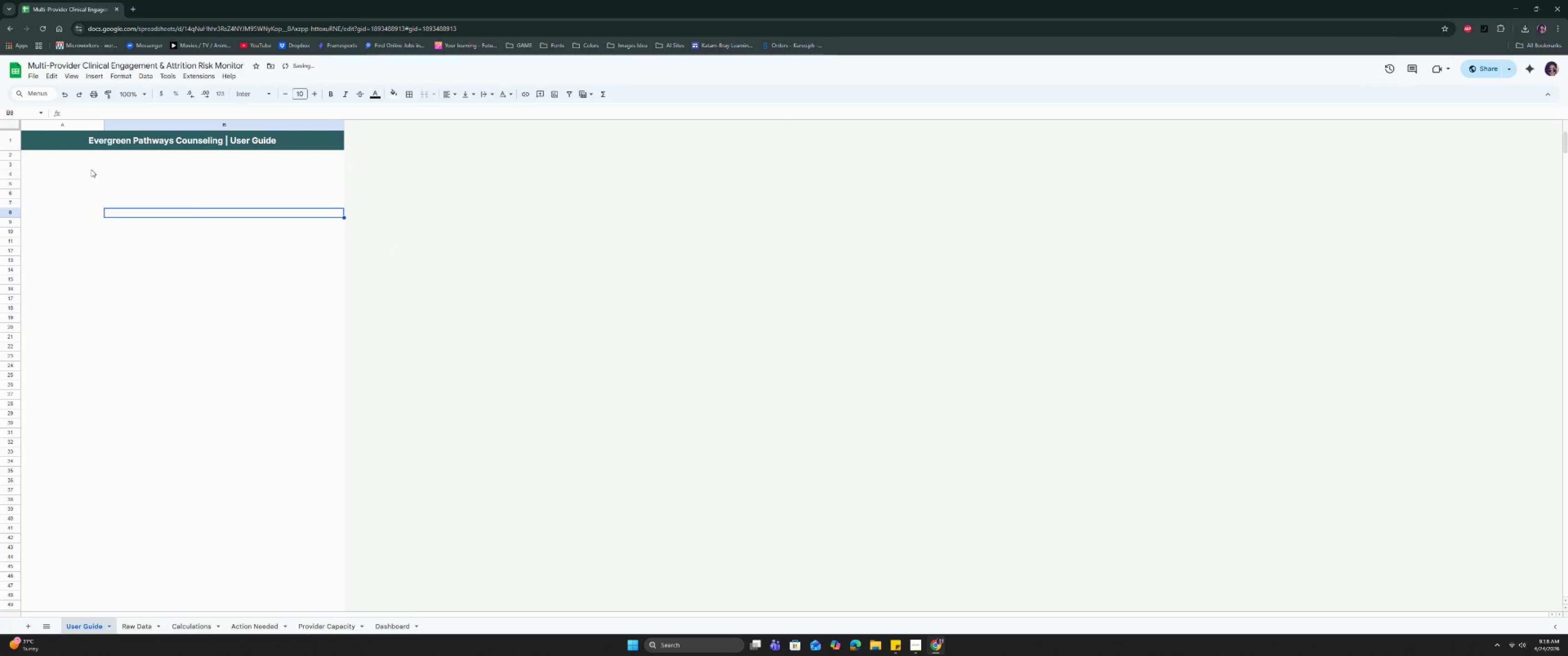 
triple_click([65, 157])
 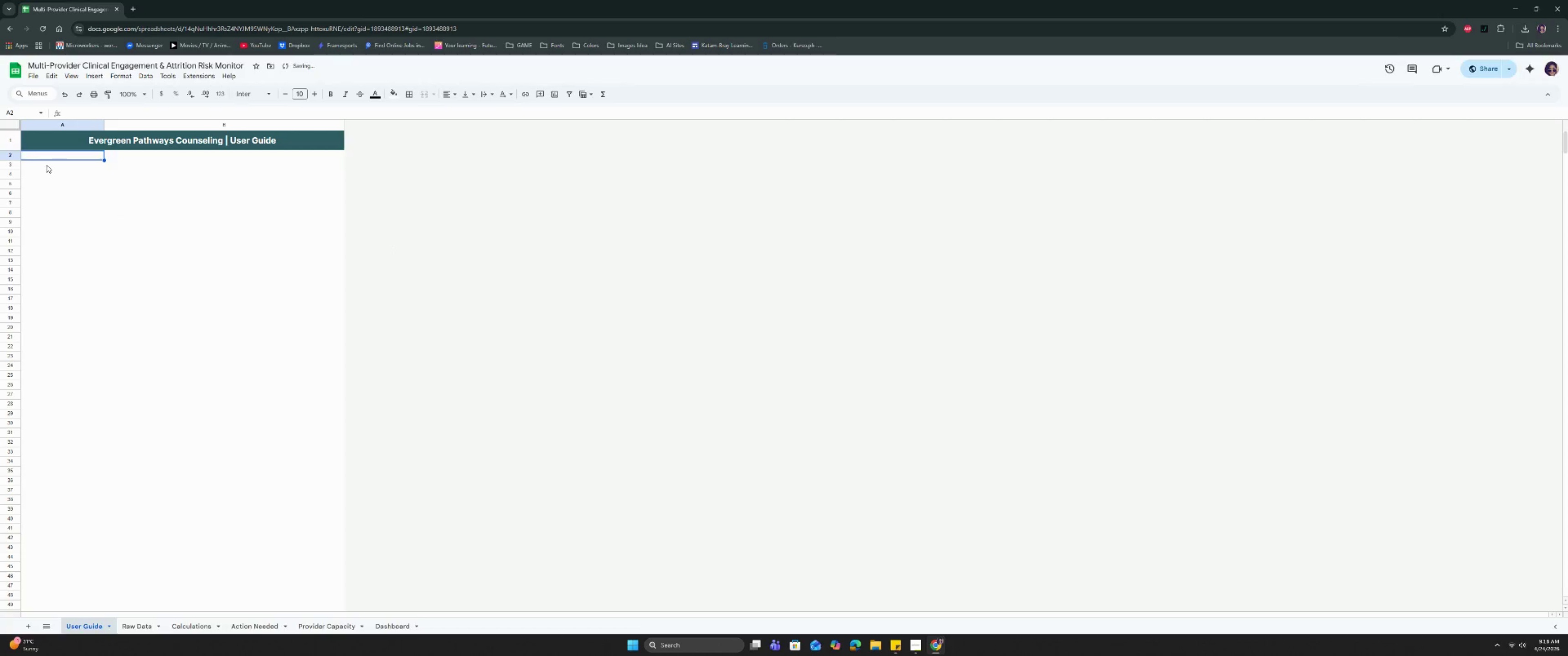 
triple_click([48, 168])
 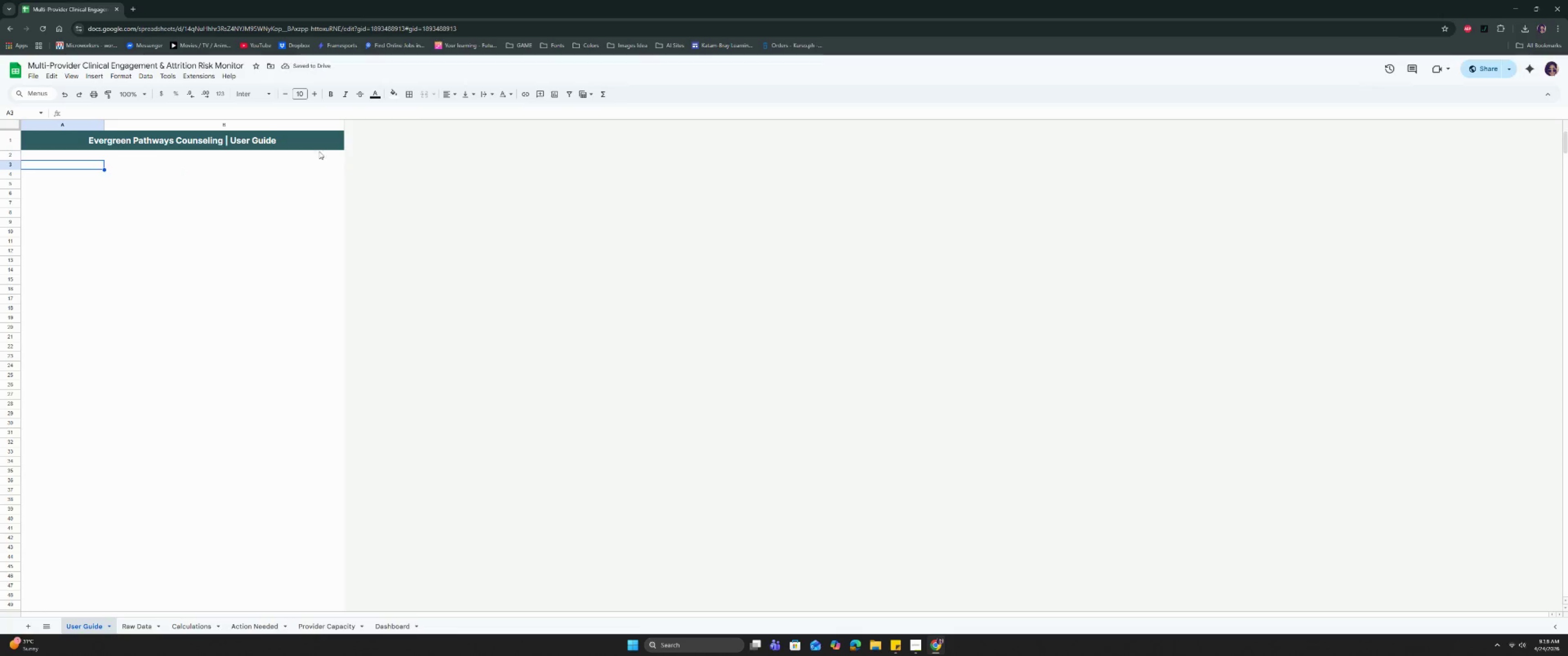 
left_click([406, 97])
 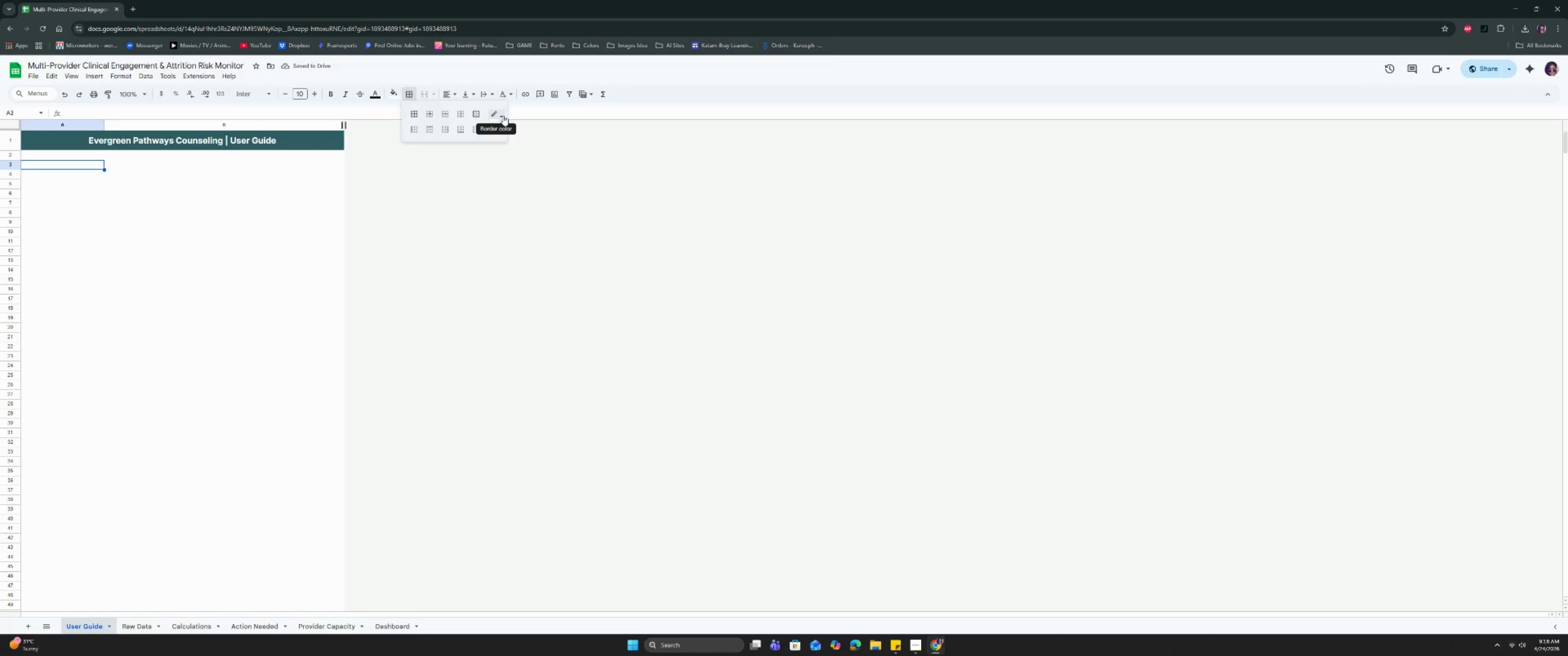 
left_click([503, 116])
 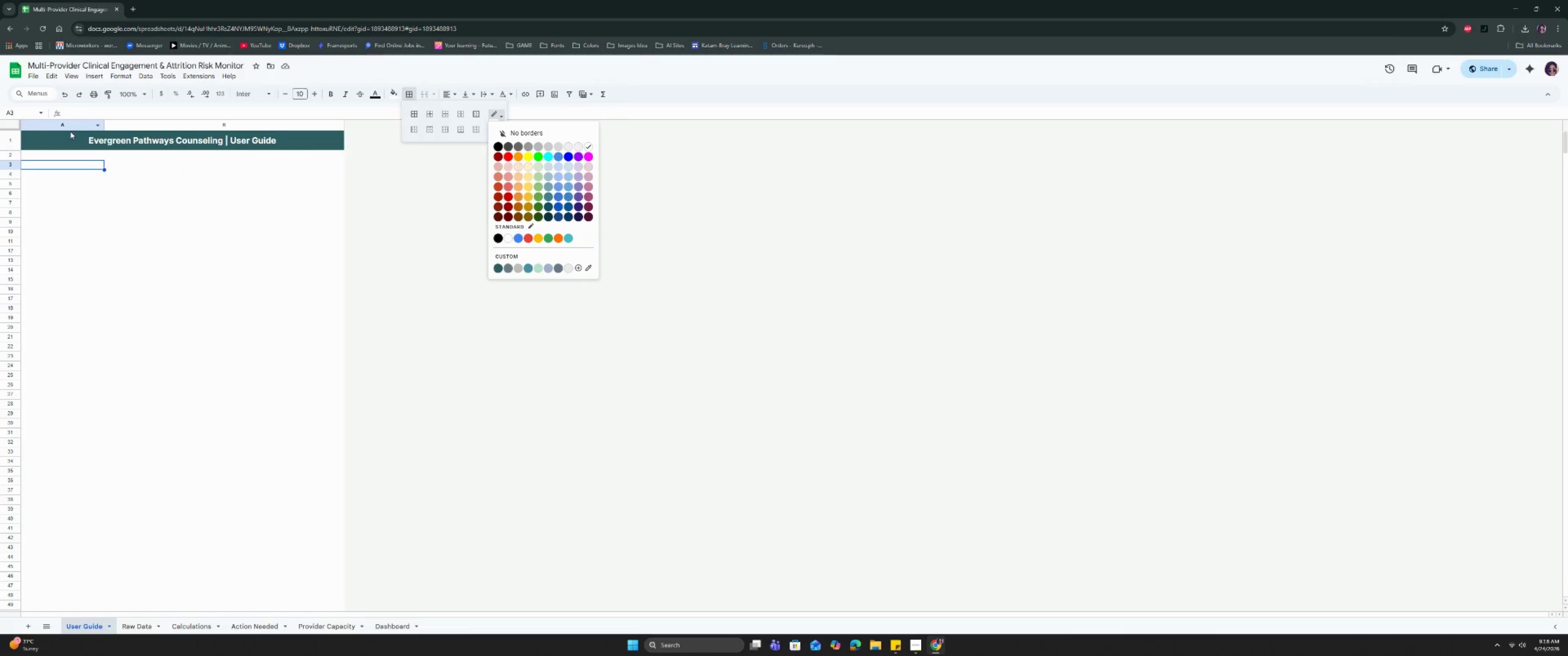 
left_click([71, 125])
 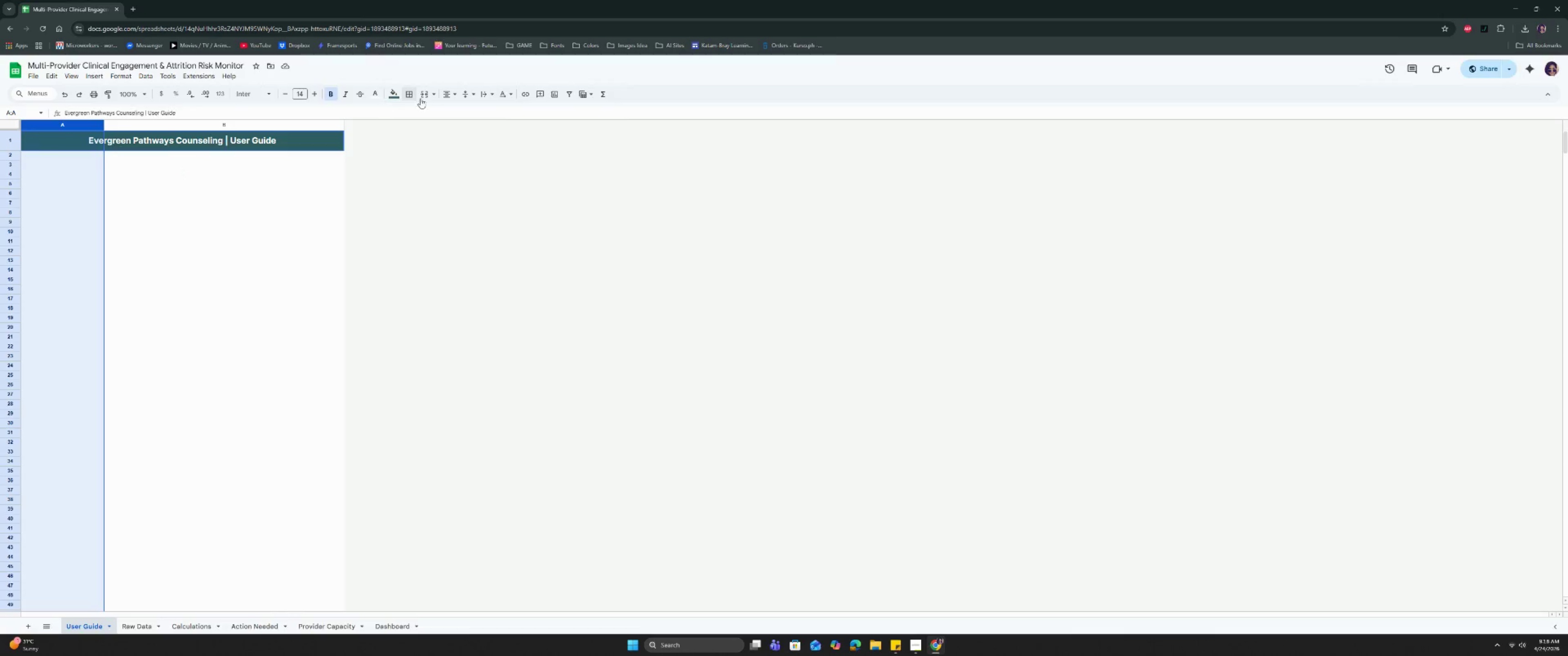 
left_click([448, 91])
 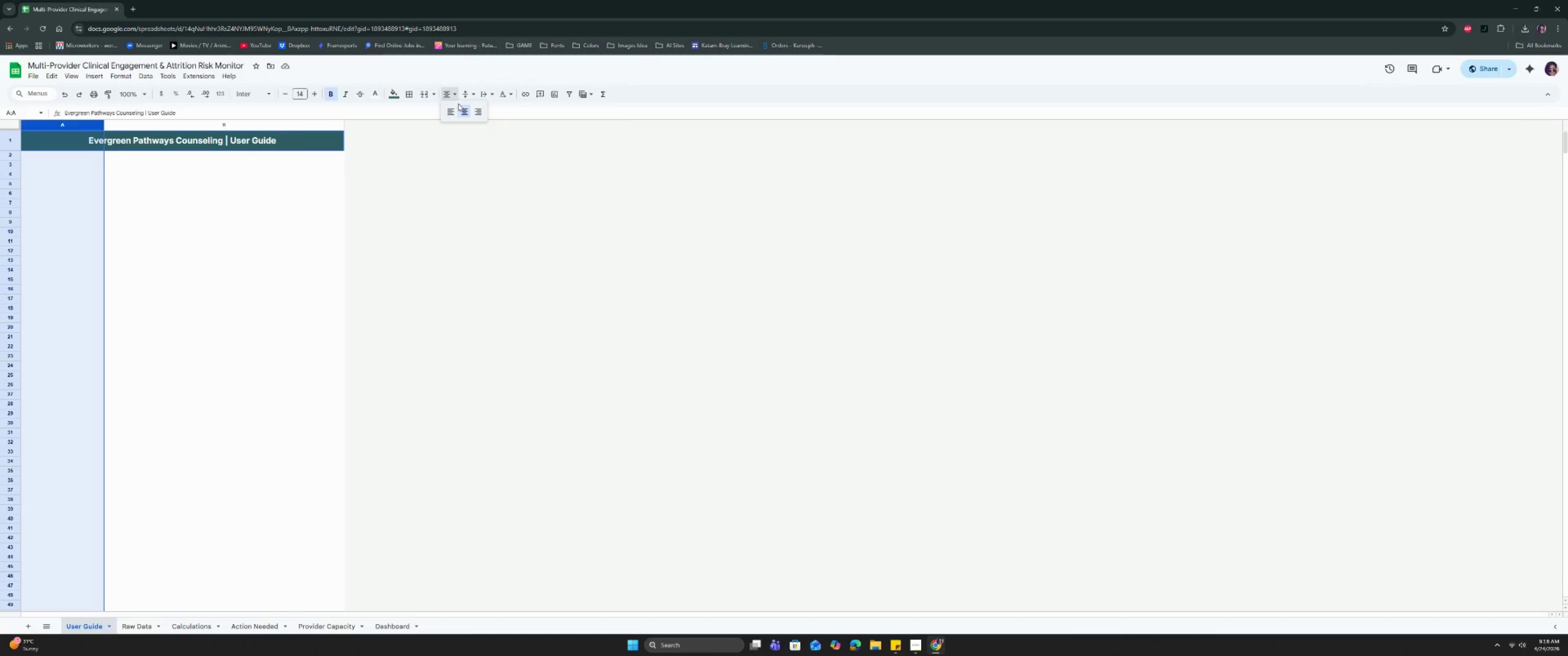 
left_click_drag(start_coordinate=[460, 105], to_coordinate=[462, 109])